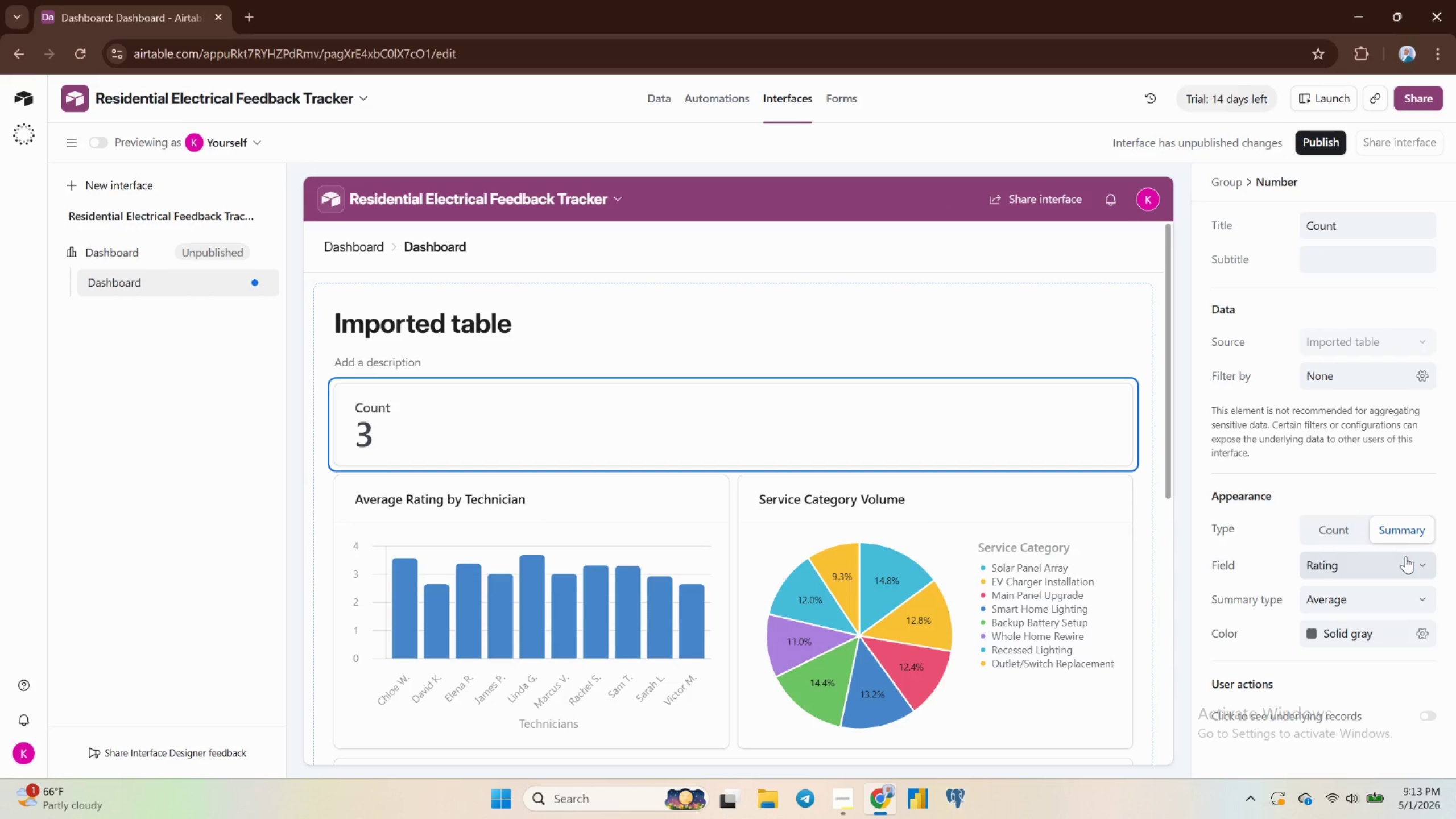 
double_click([1334, 231])
 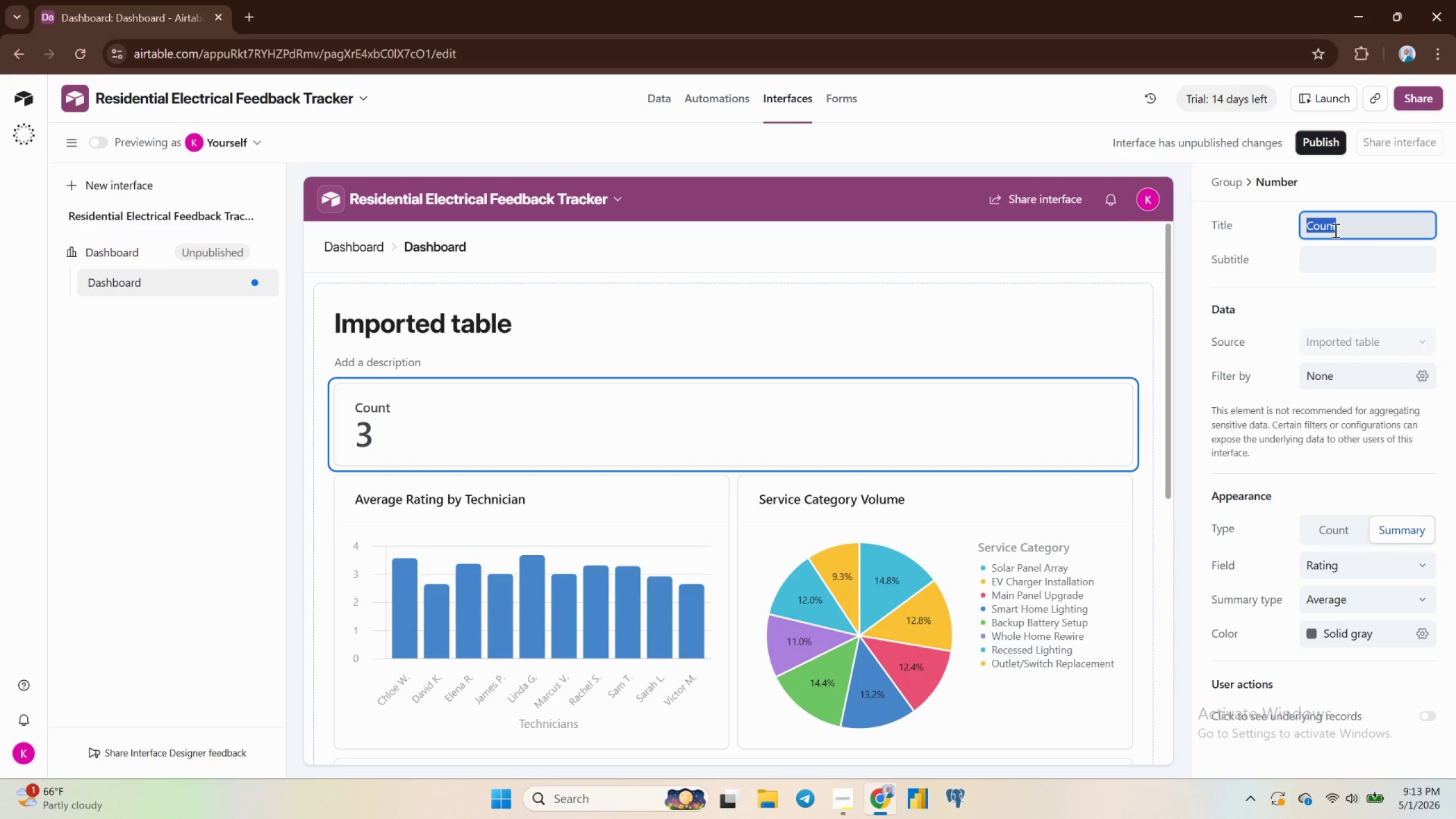 
type(Over)
 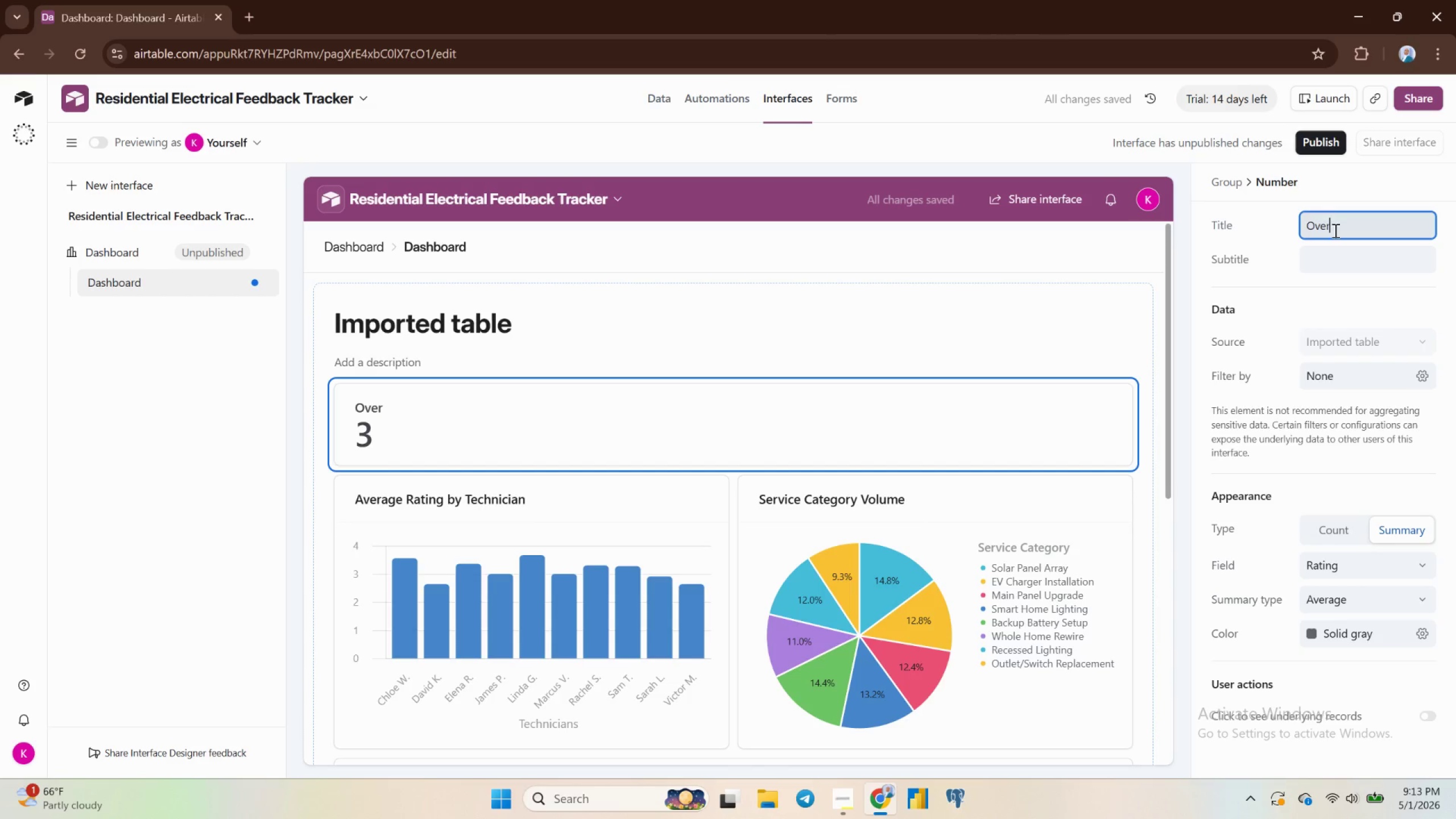 
type(all Customer Satisfaction Score)
 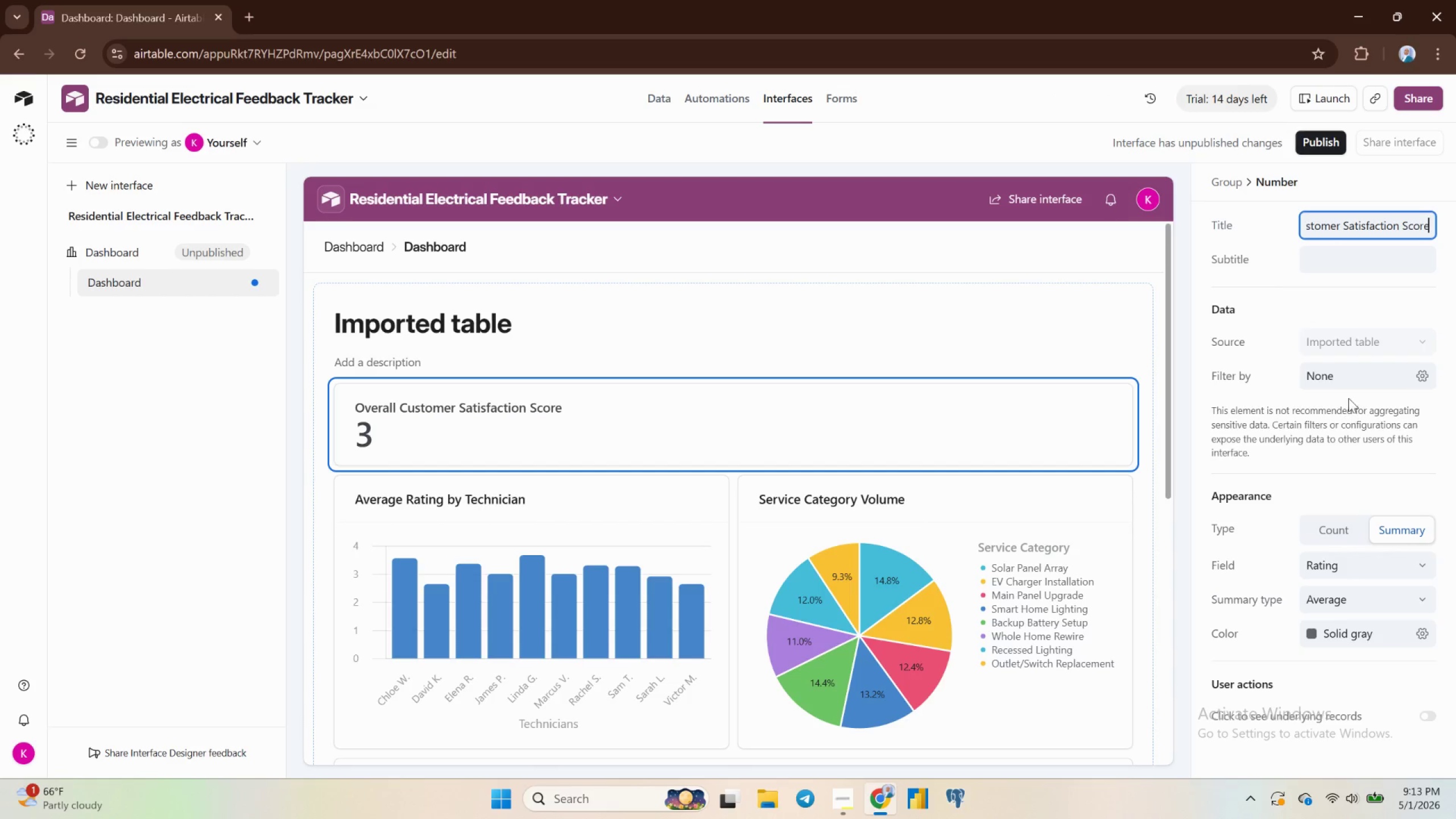 
wait(14.81)
 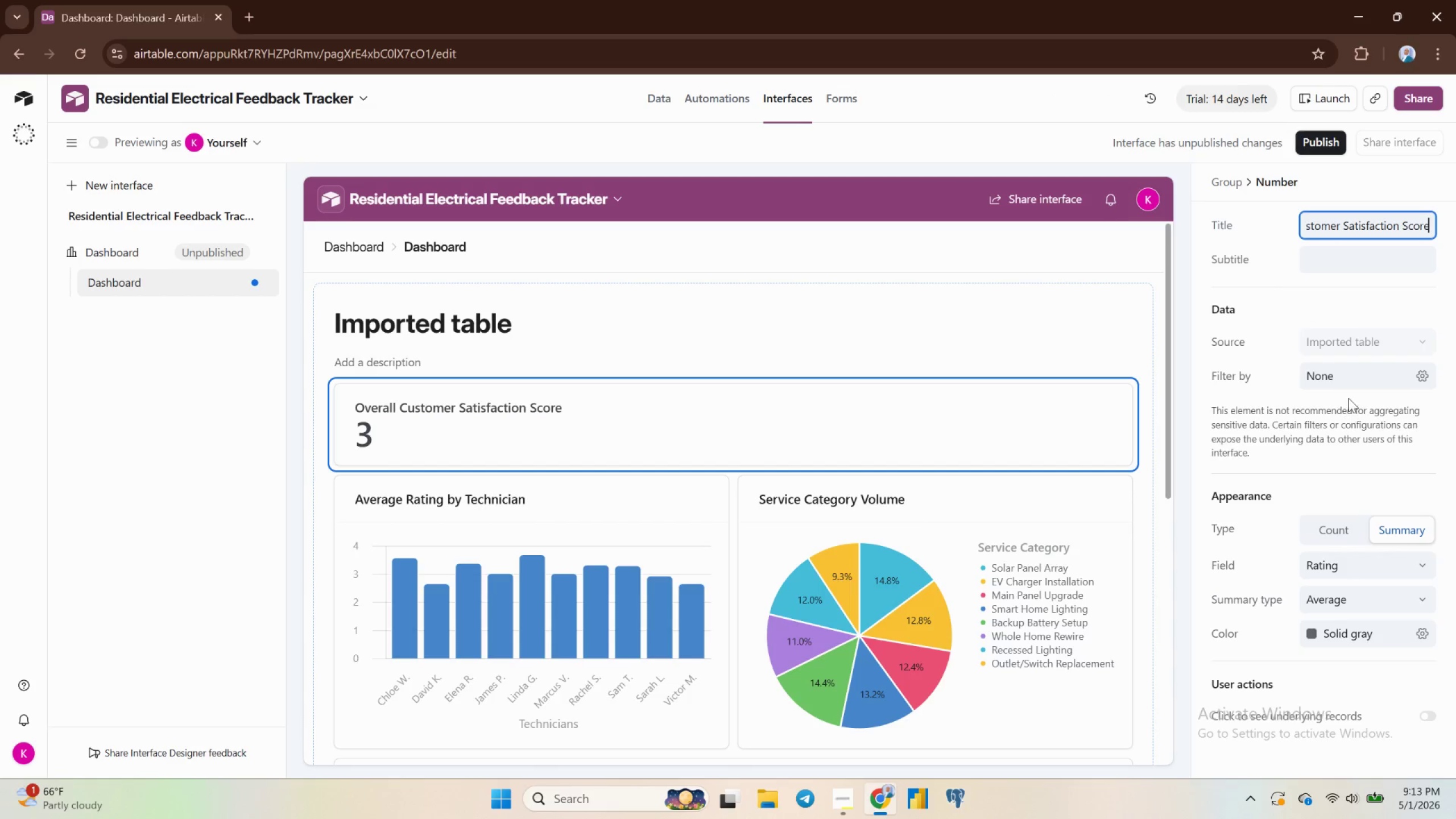 
scroll: coordinate [1393, 615], scroll_direction: down, amount: 3.0
 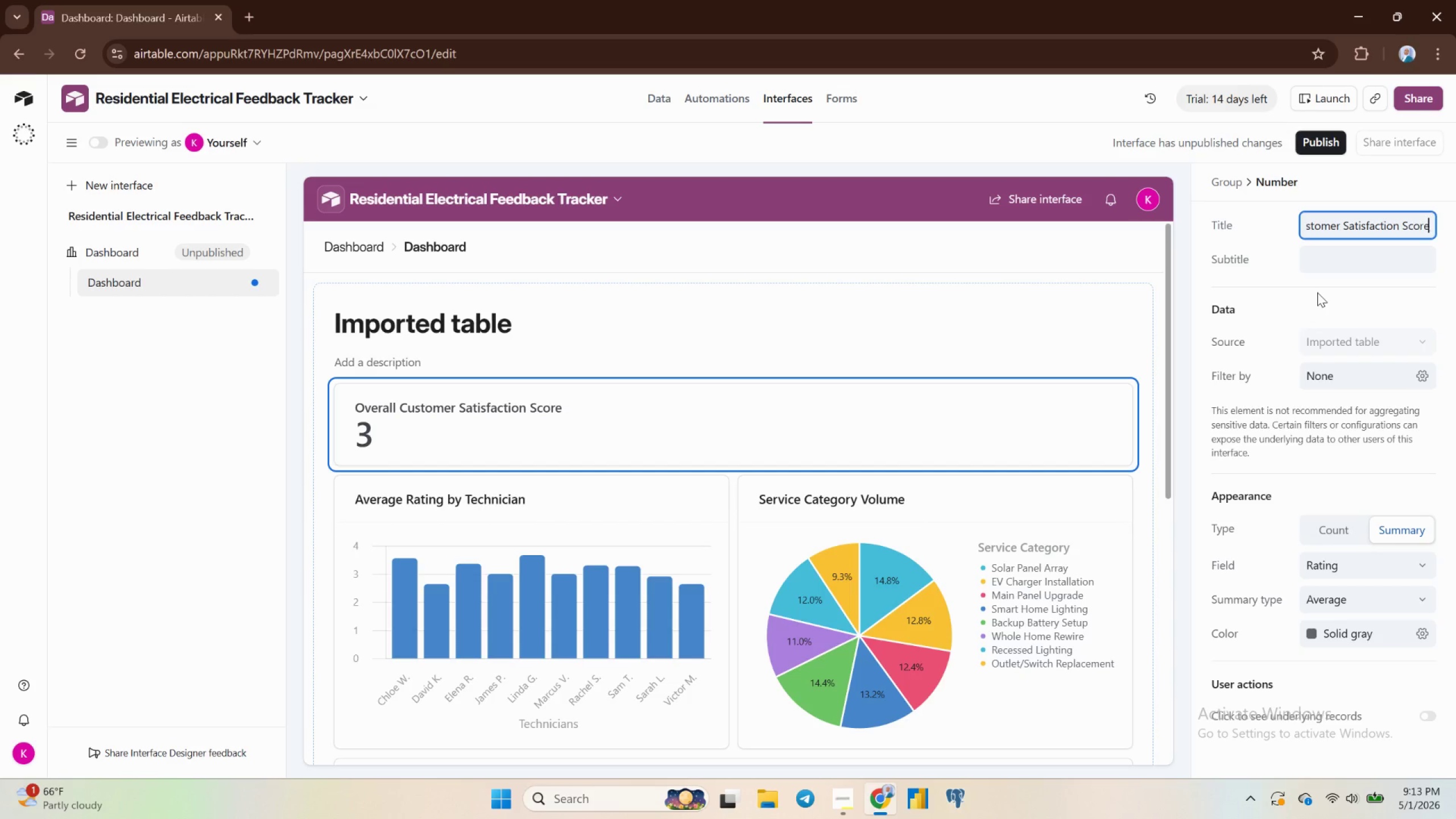 
wait(14.92)
 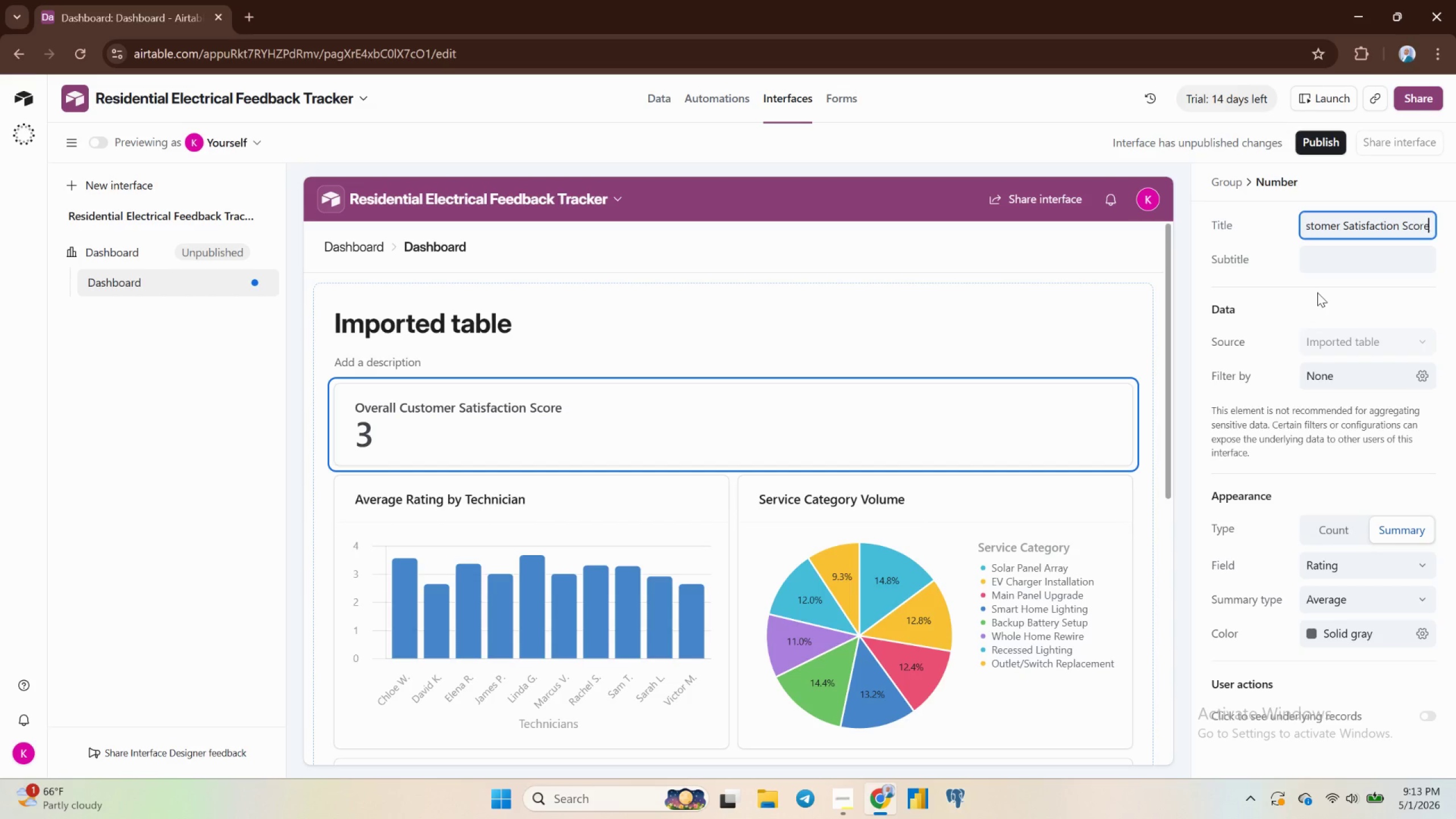 
left_click([1334, 527])
 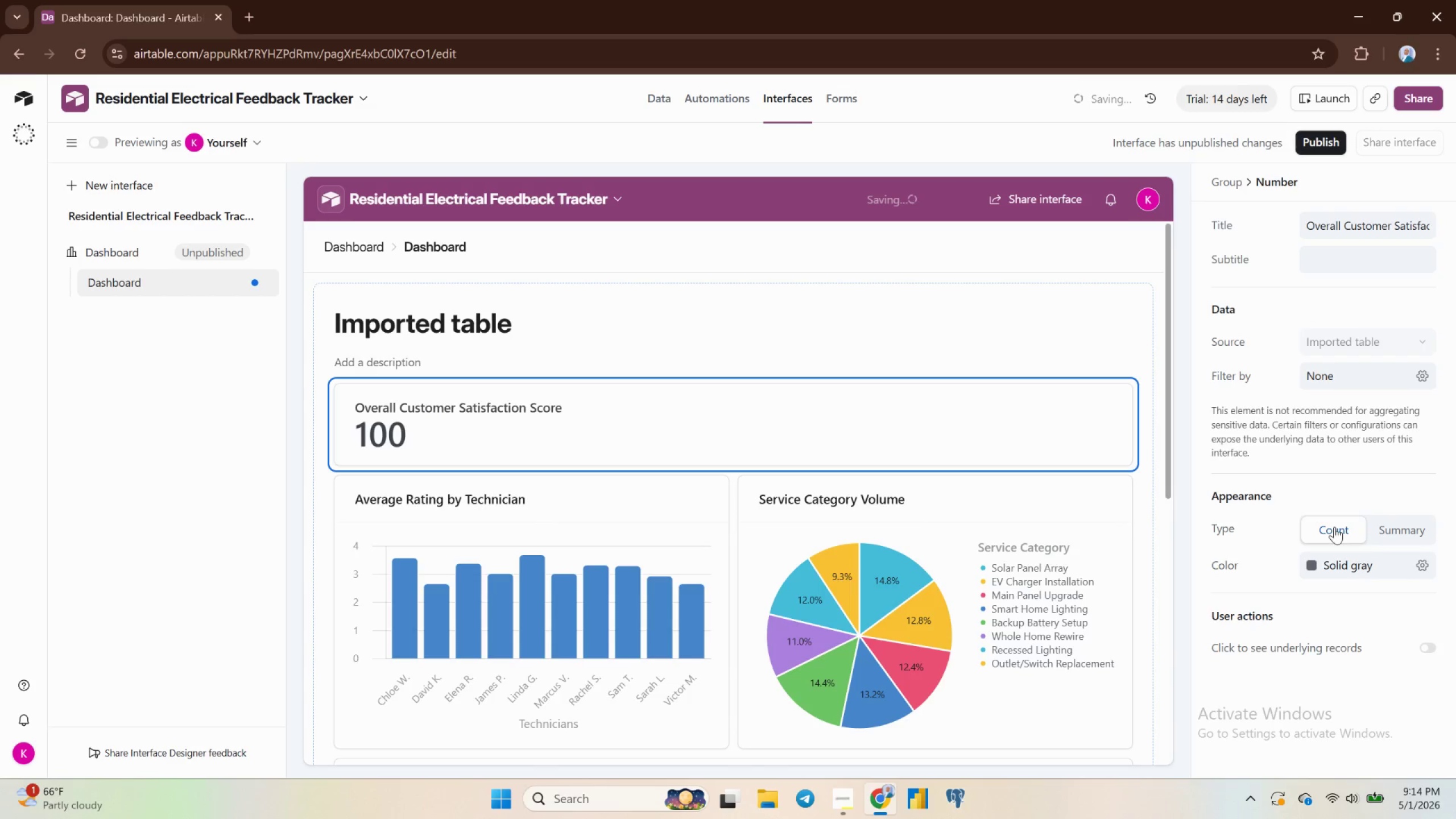 
mouse_move([1399, 544])
 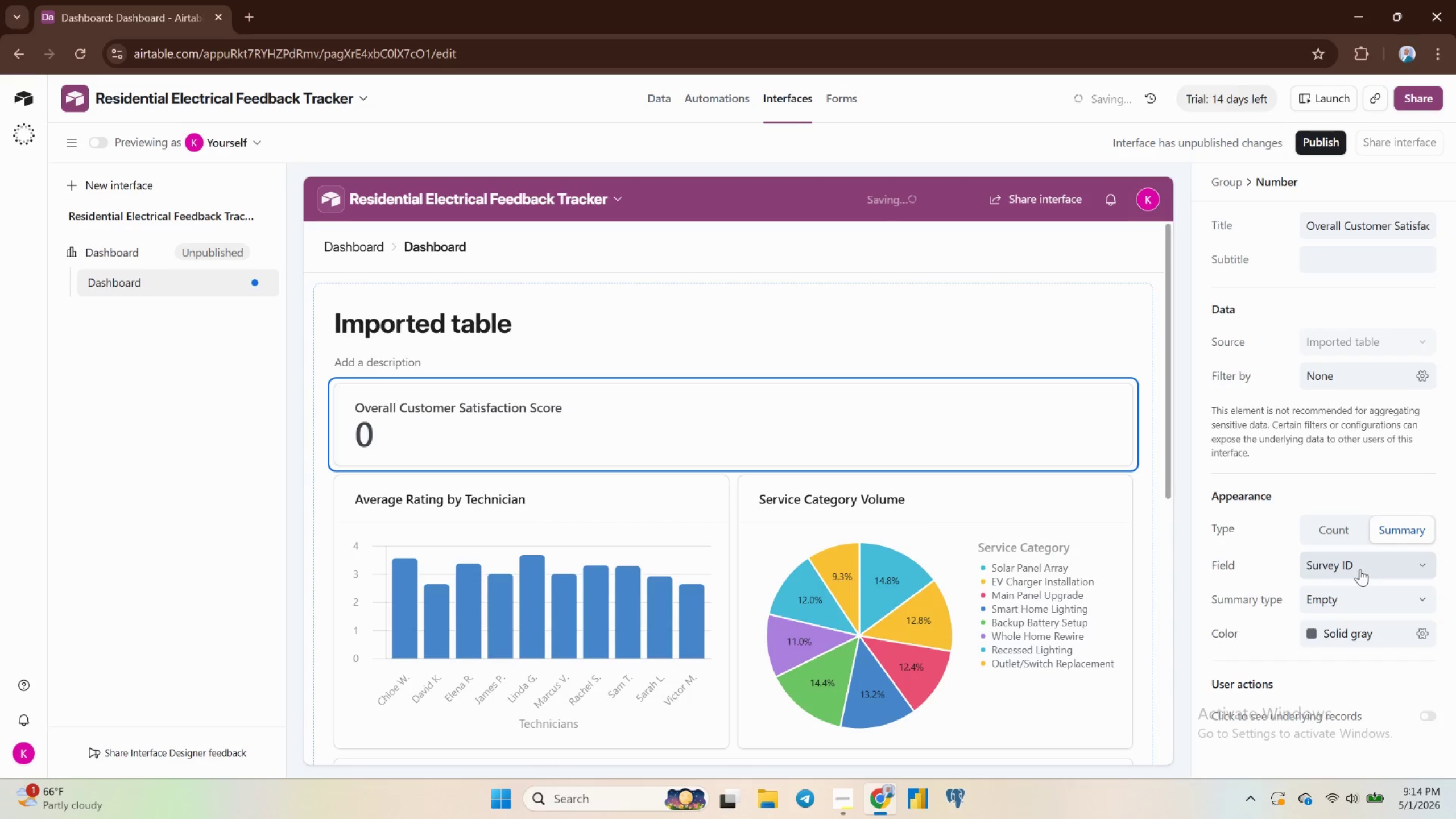 
left_click([1360, 569])
 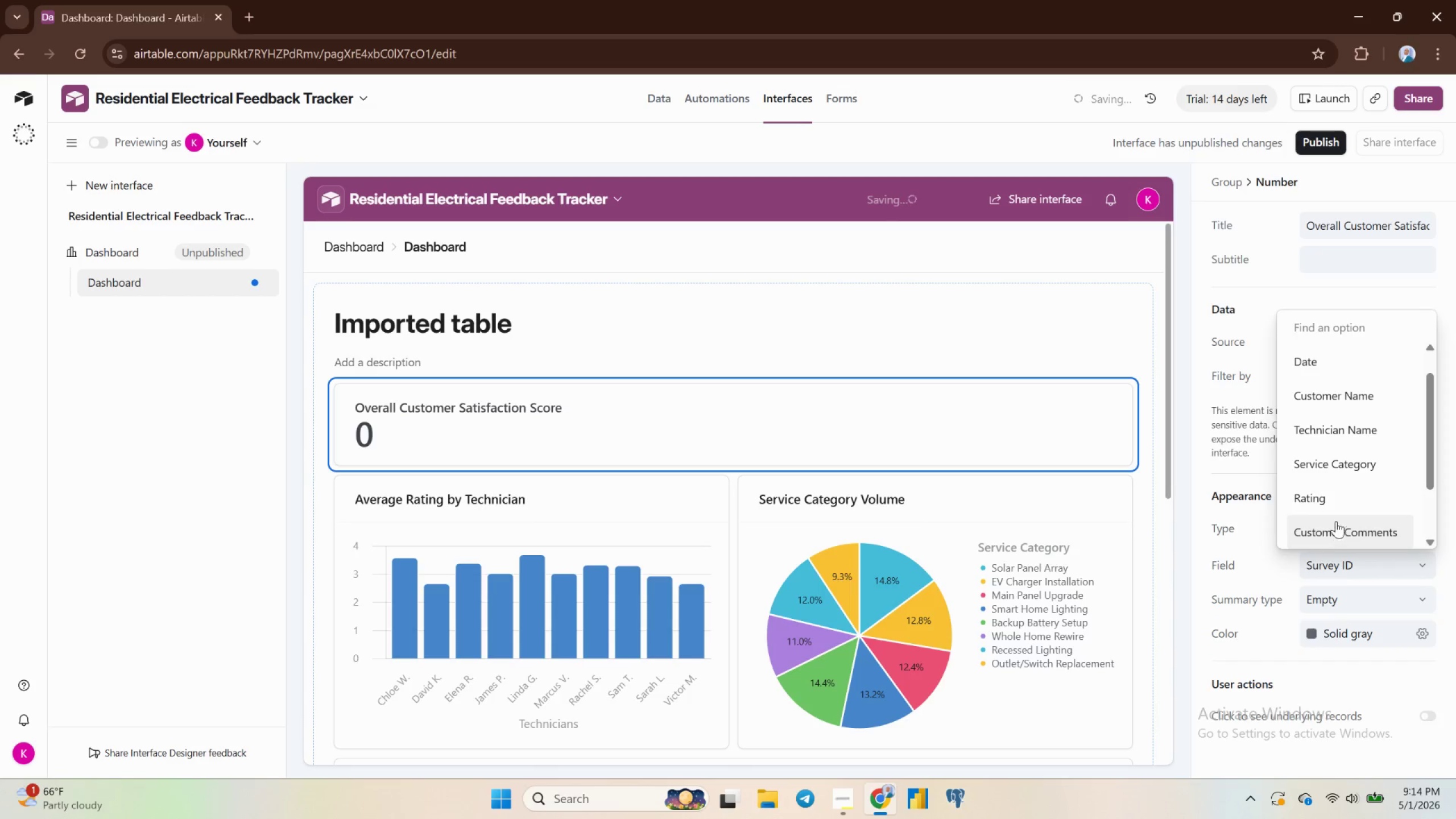 
left_click([1329, 501])
 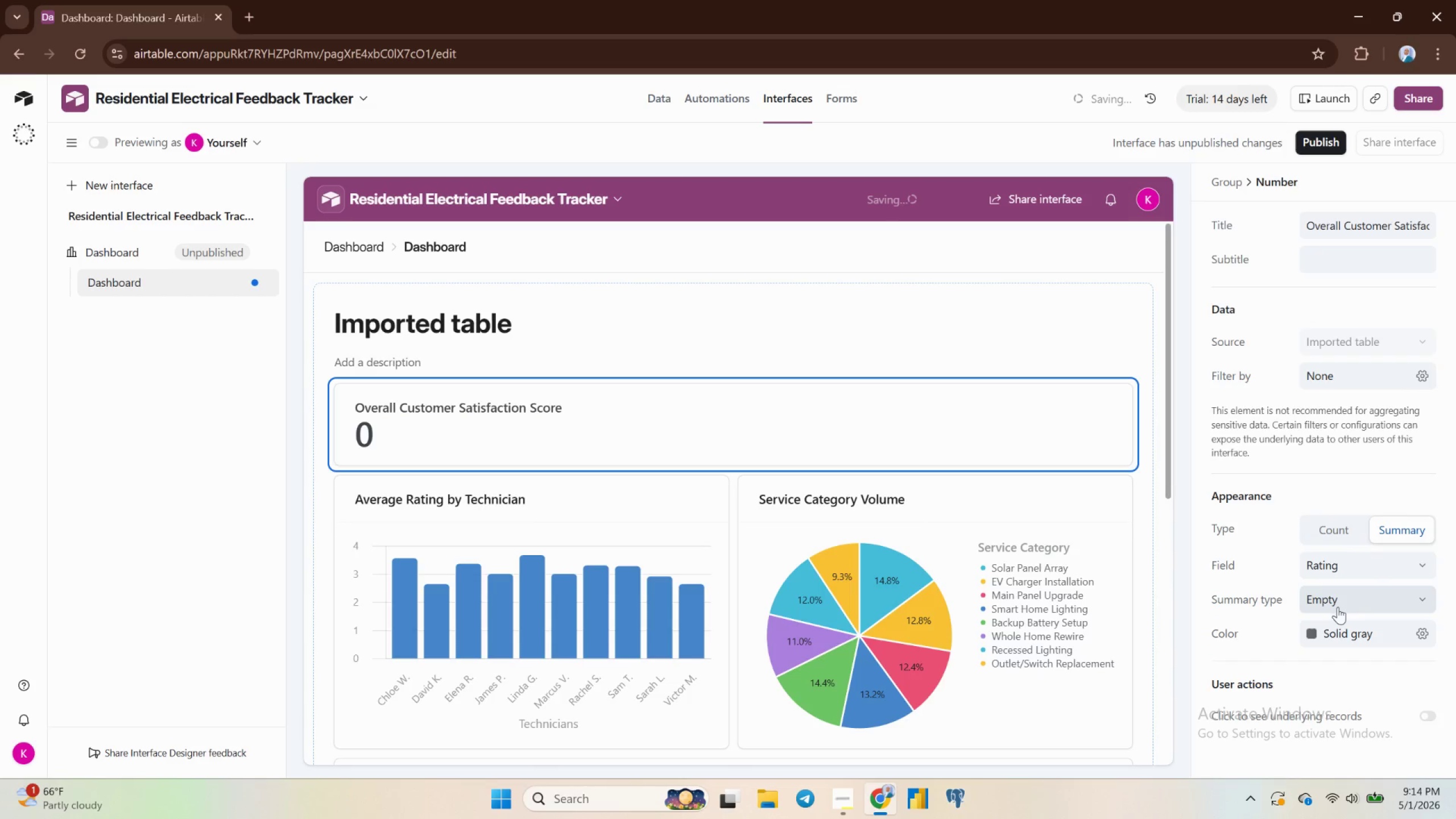 
left_click([1336, 599])
 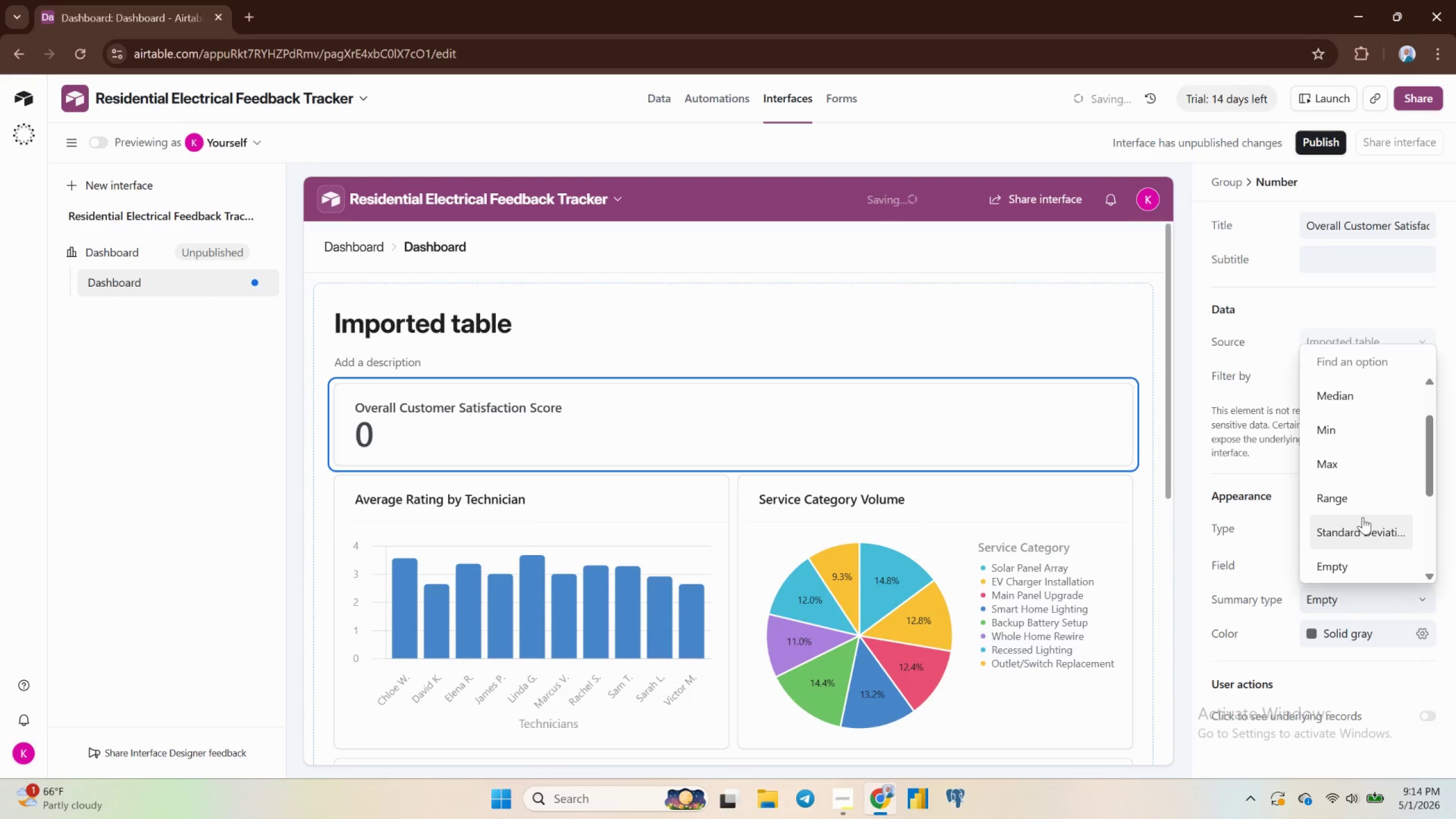 
scroll: coordinate [1363, 517], scroll_direction: up, amount: 4.0
 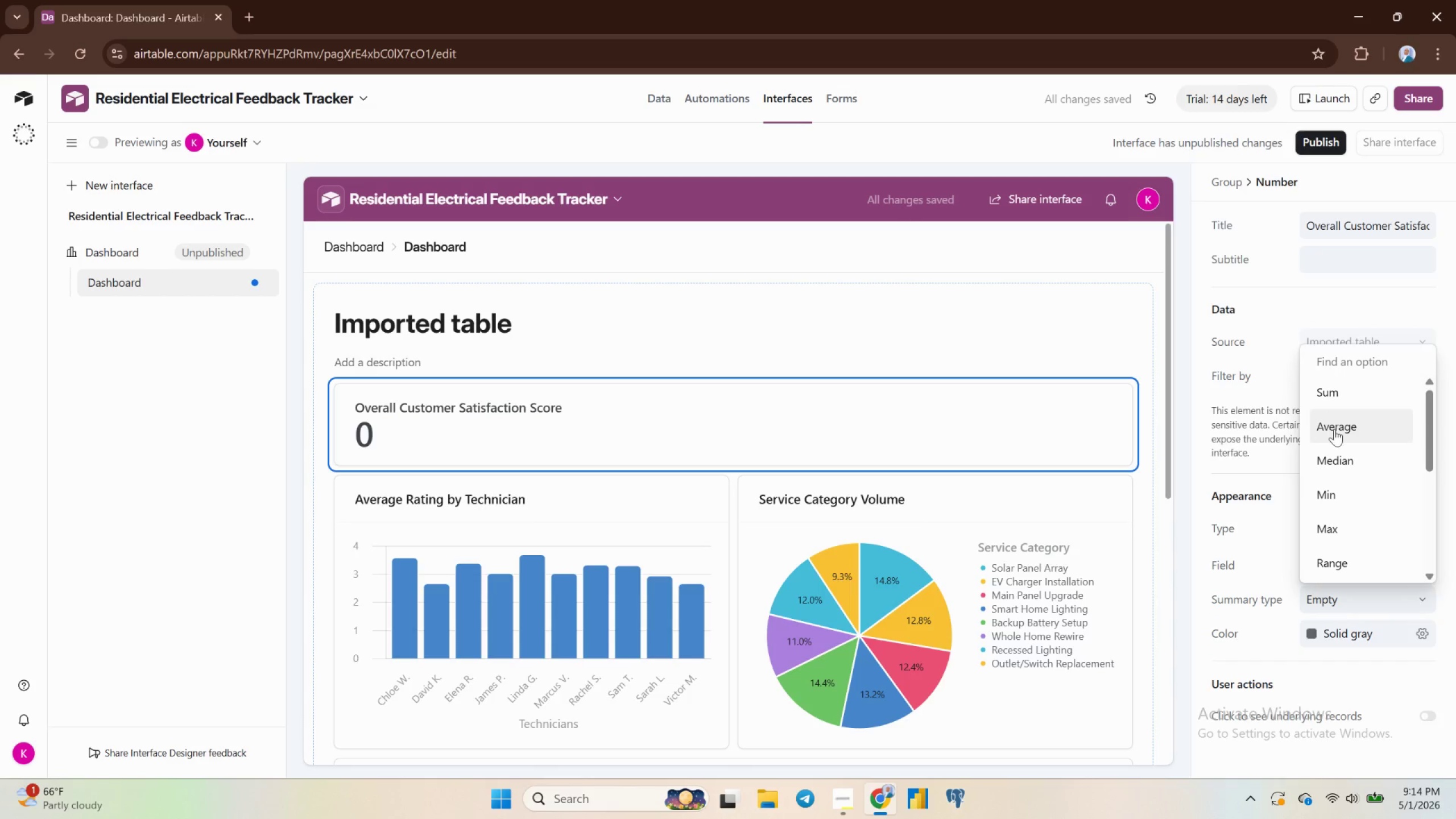 
left_click([1334, 430])
 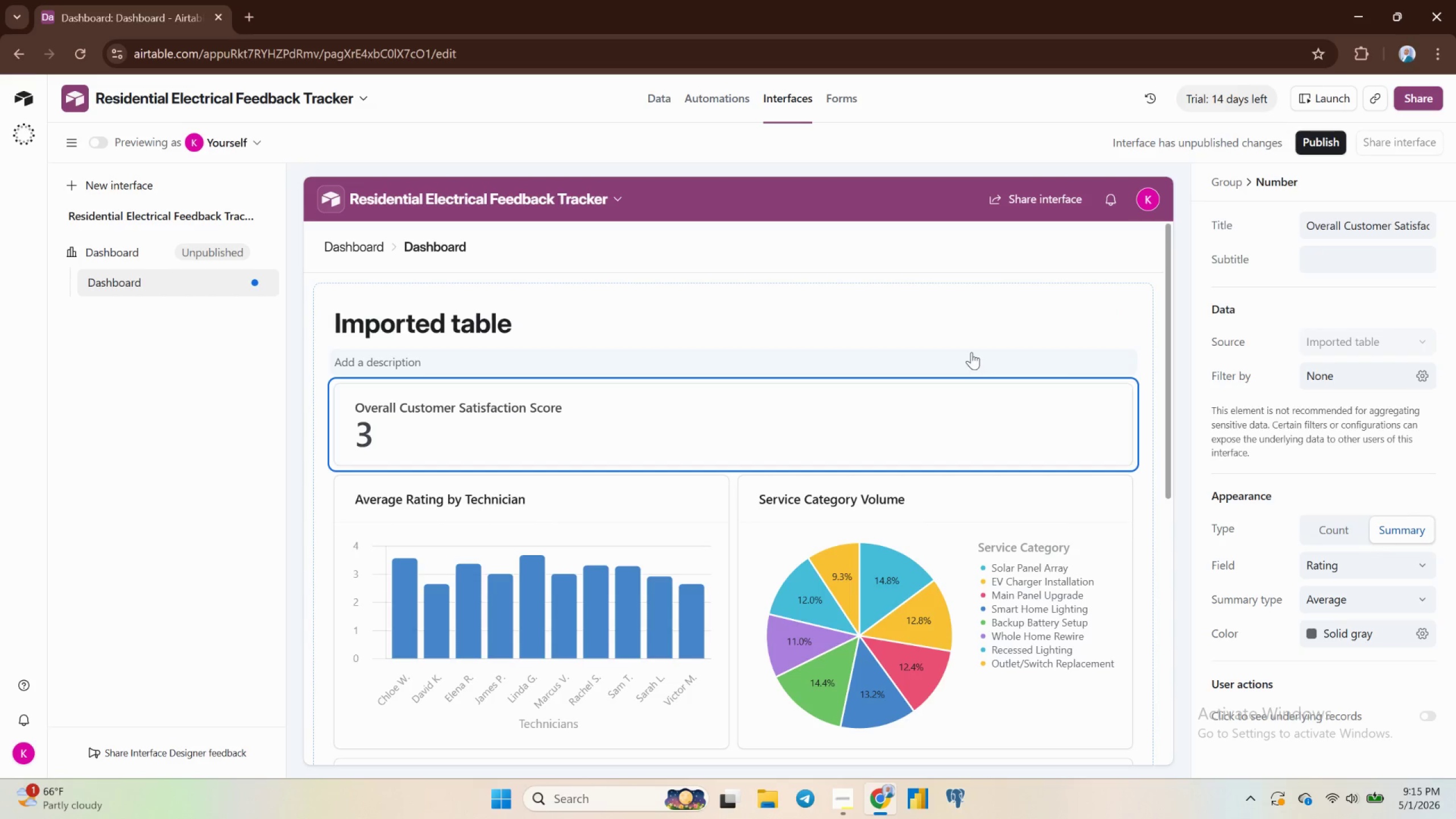 
wait(69.1)
 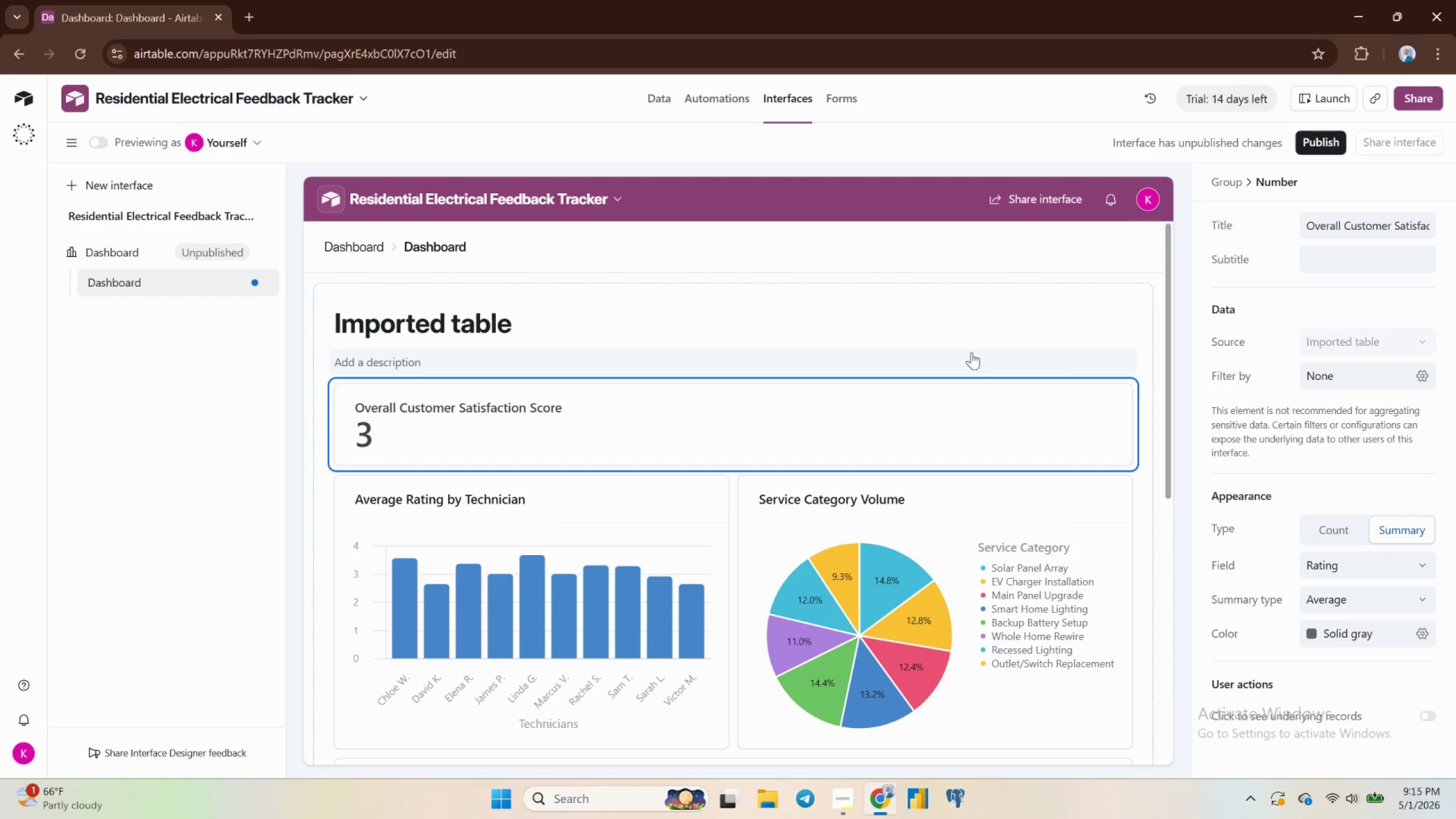 
left_click([496, 332])
 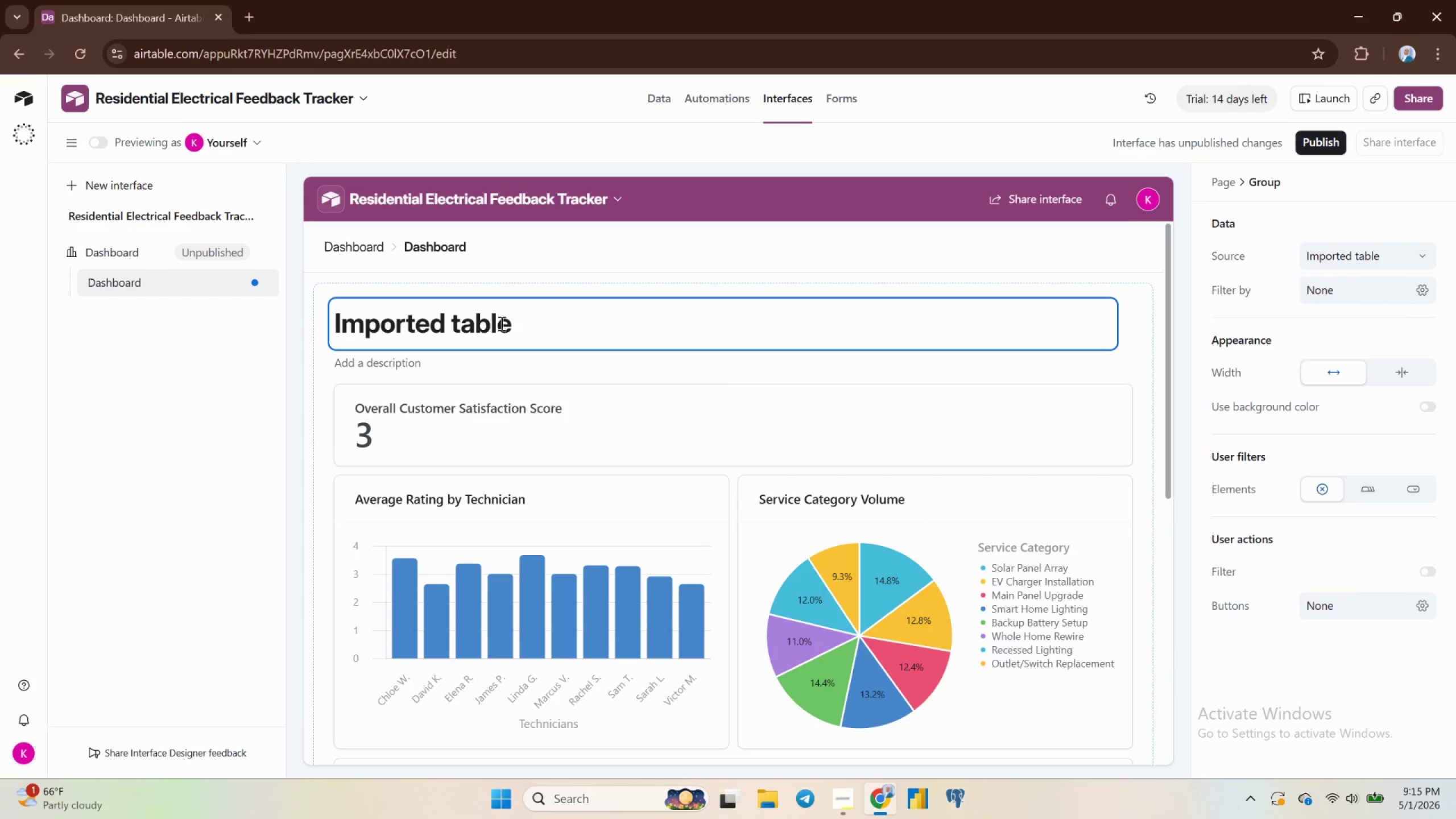 
left_click_drag(start_coordinate=[502, 323], to_coordinate=[506, 323])
 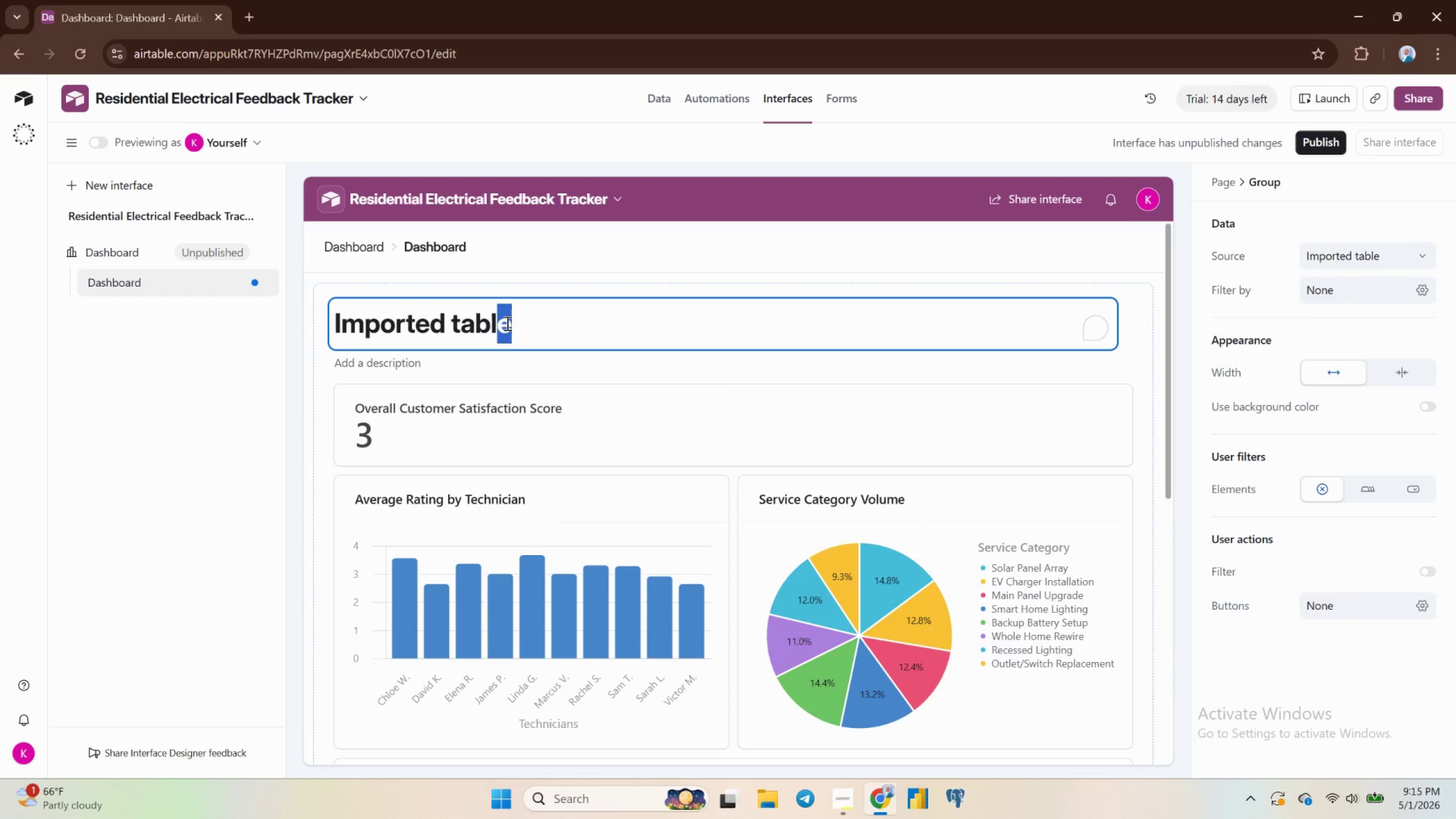 
double_click([506, 323])
 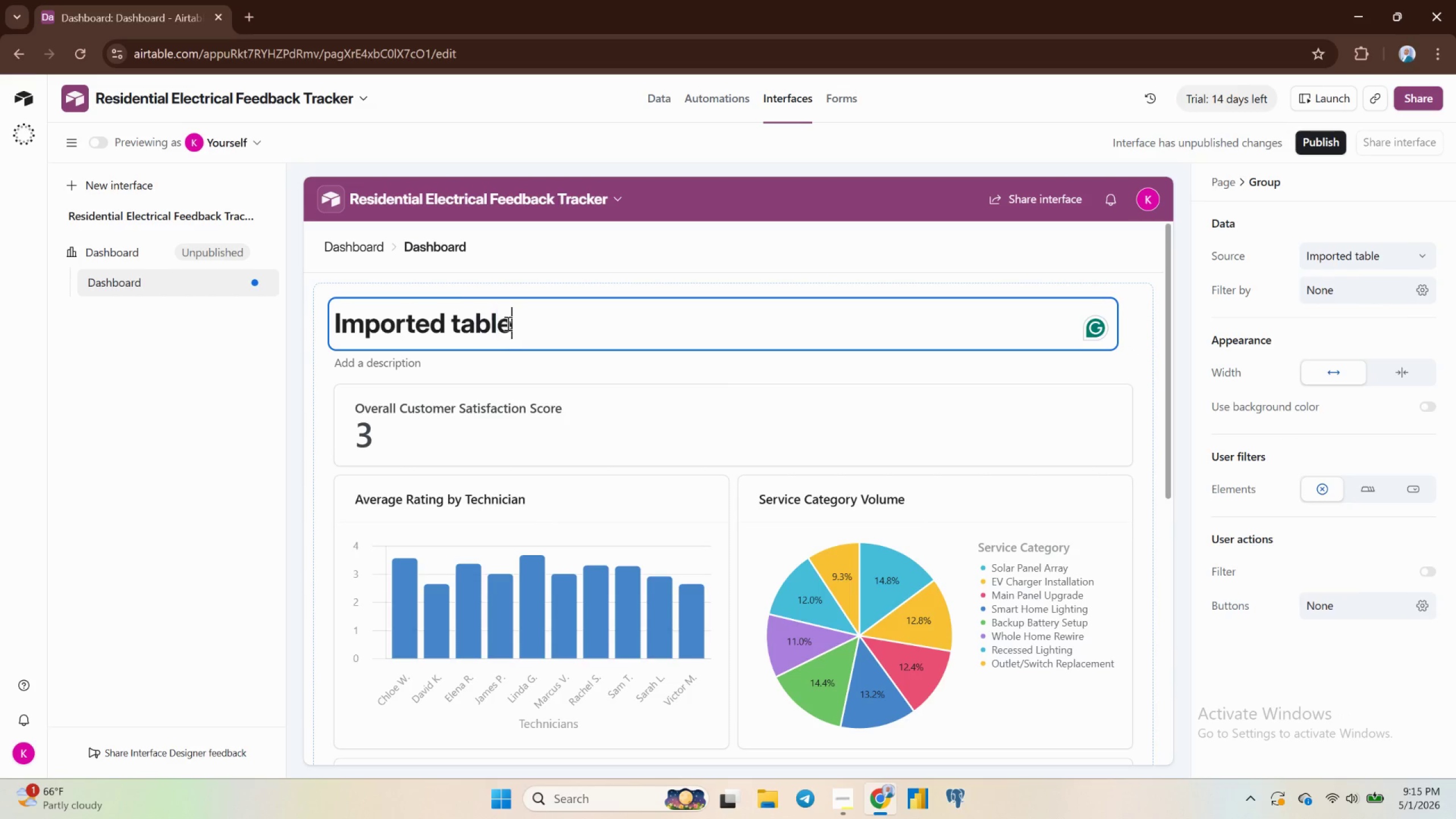 
triple_click([507, 323])
 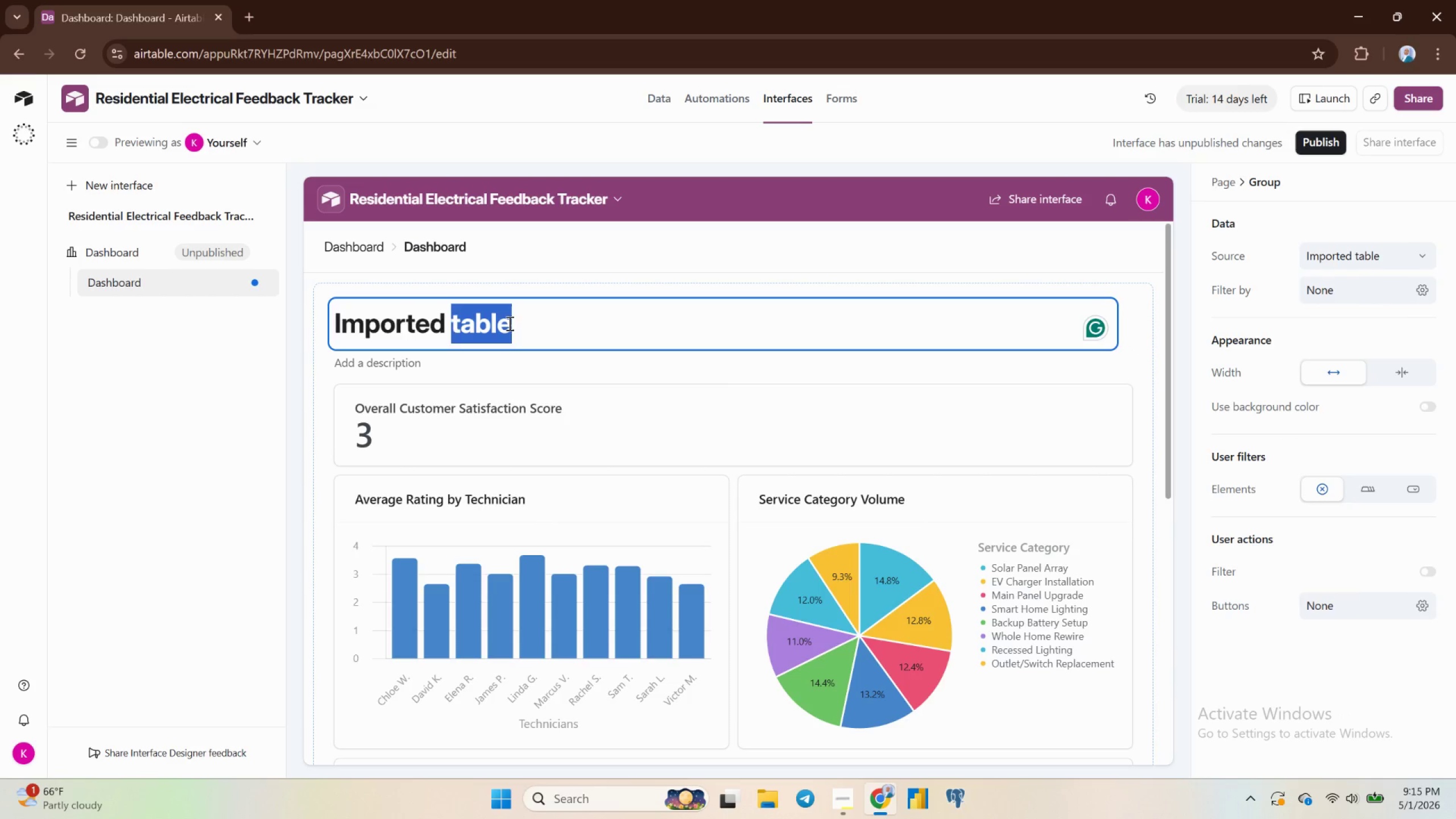 
triple_click([509, 323])
 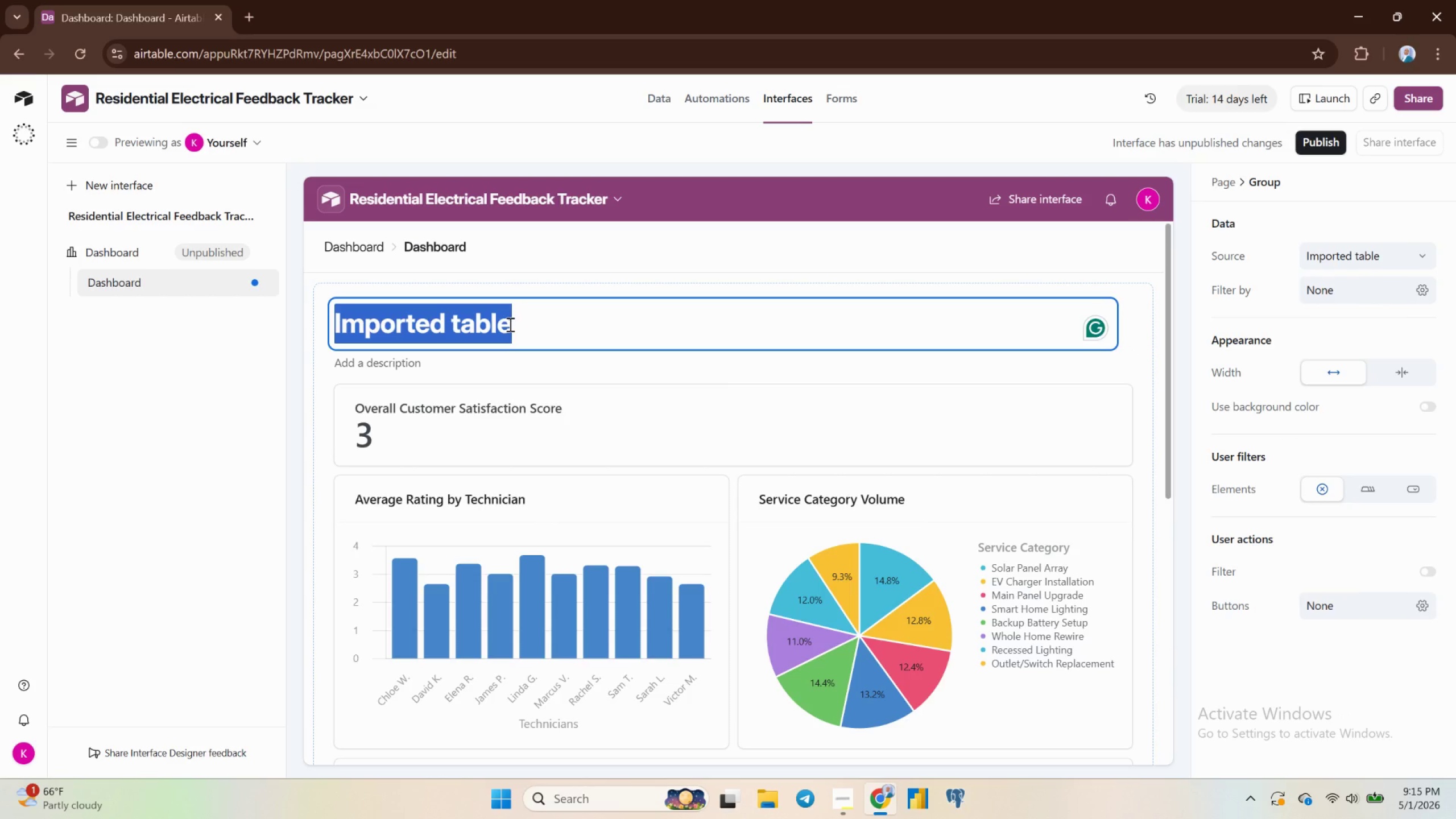 
key(CapsLock)
 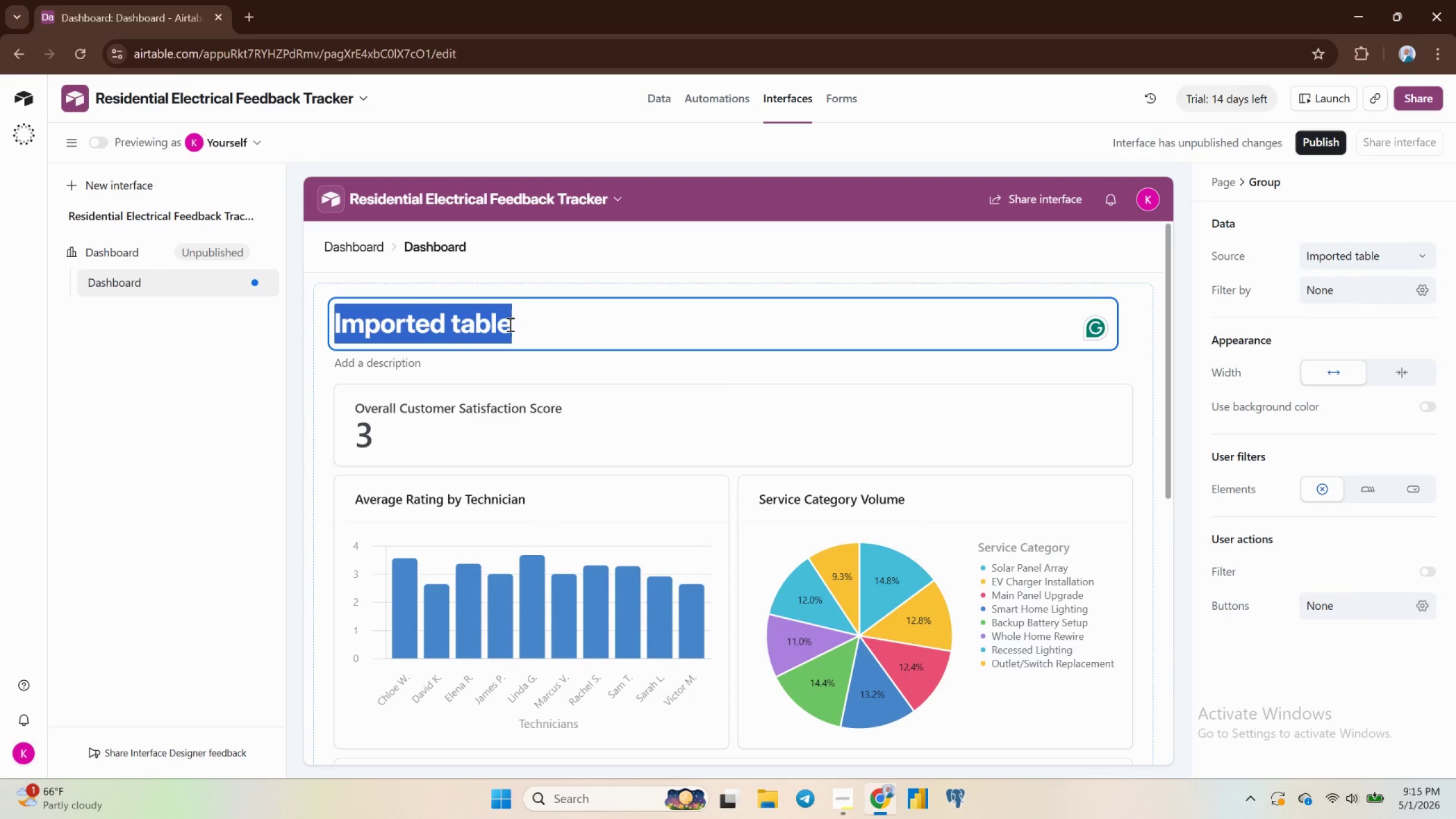 
wait(6.08)
 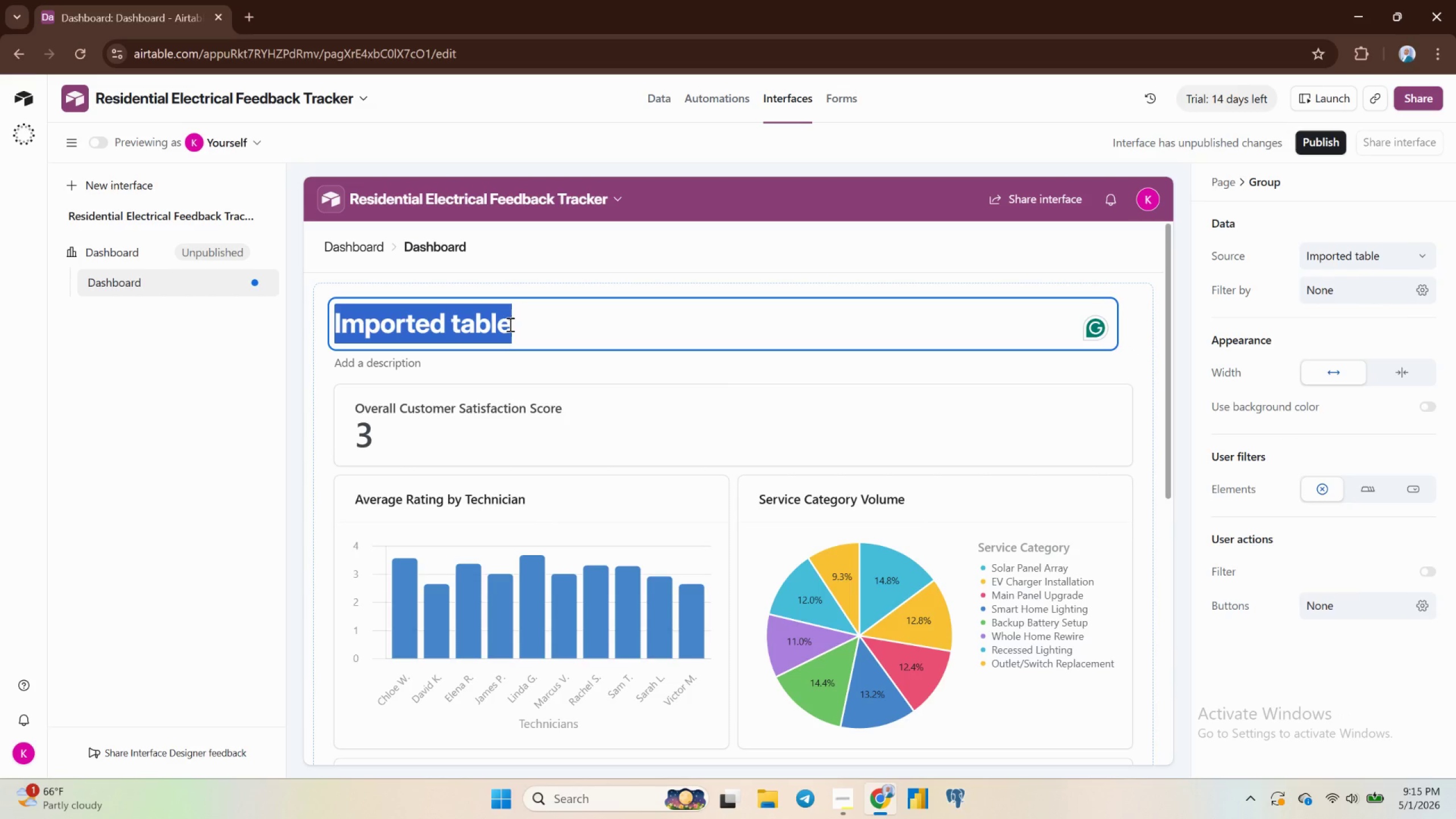 
type(Residential Service Performance Dashboard)
 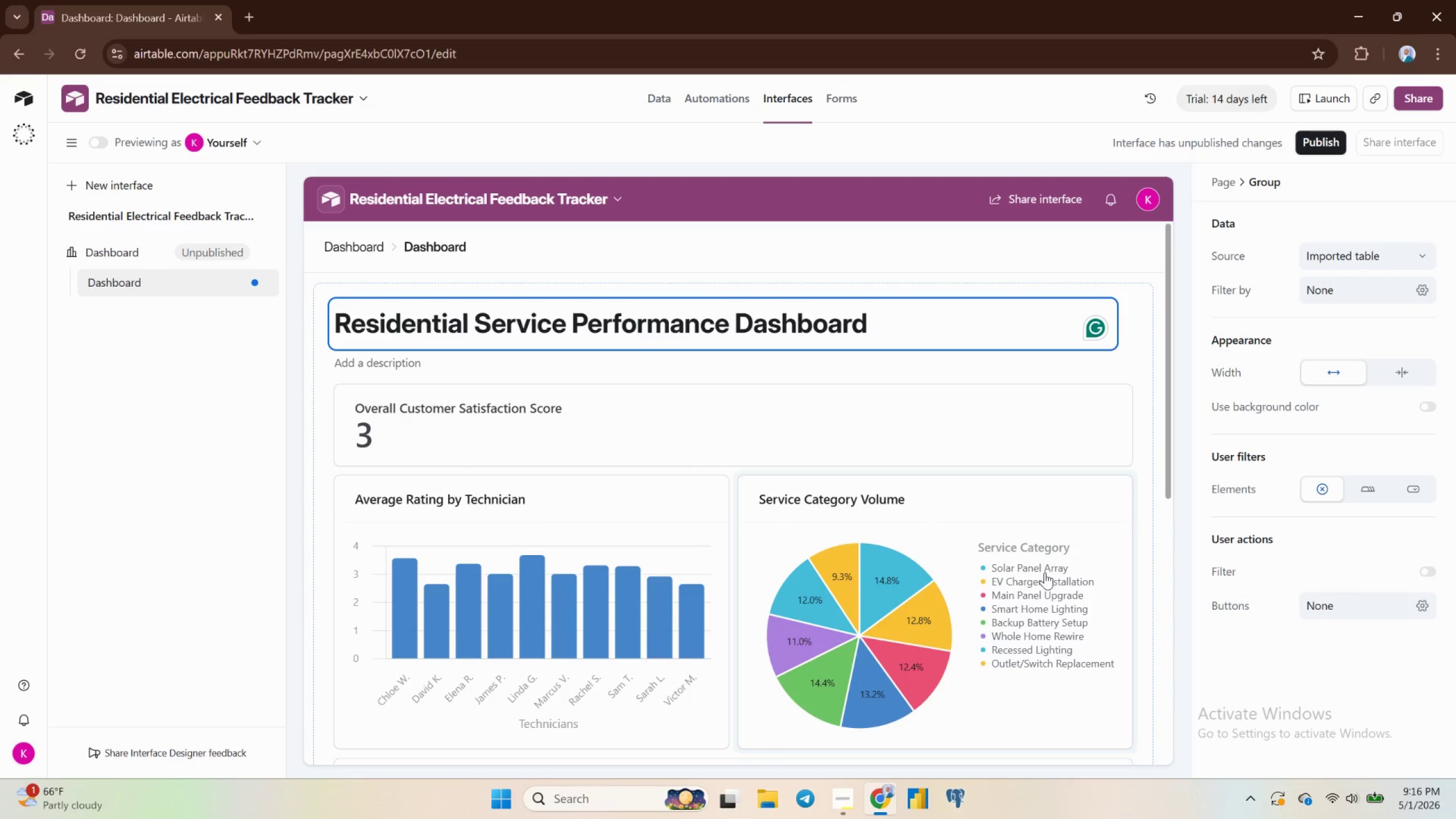 
wait(46.29)
 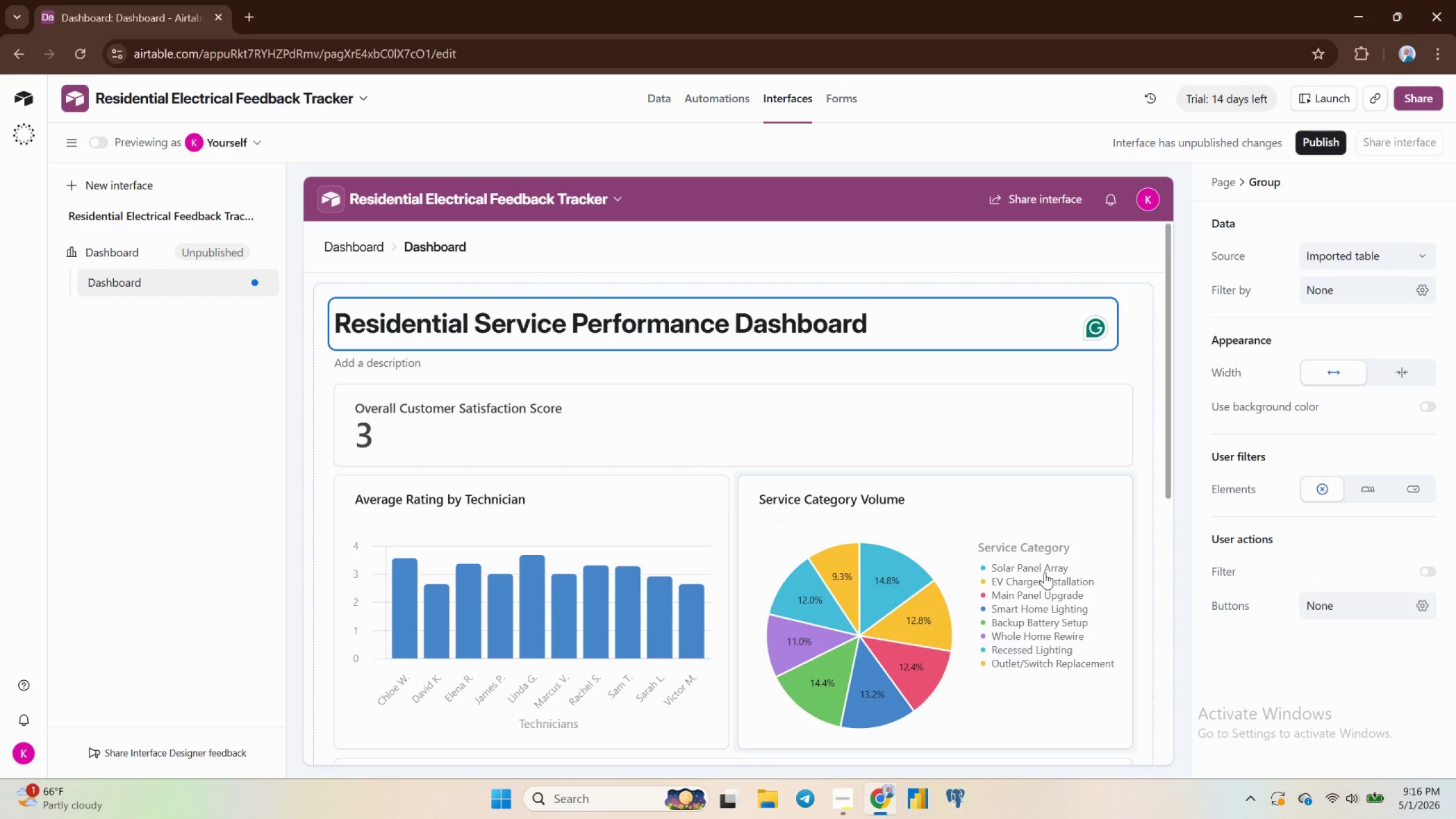 
key(Enter)
 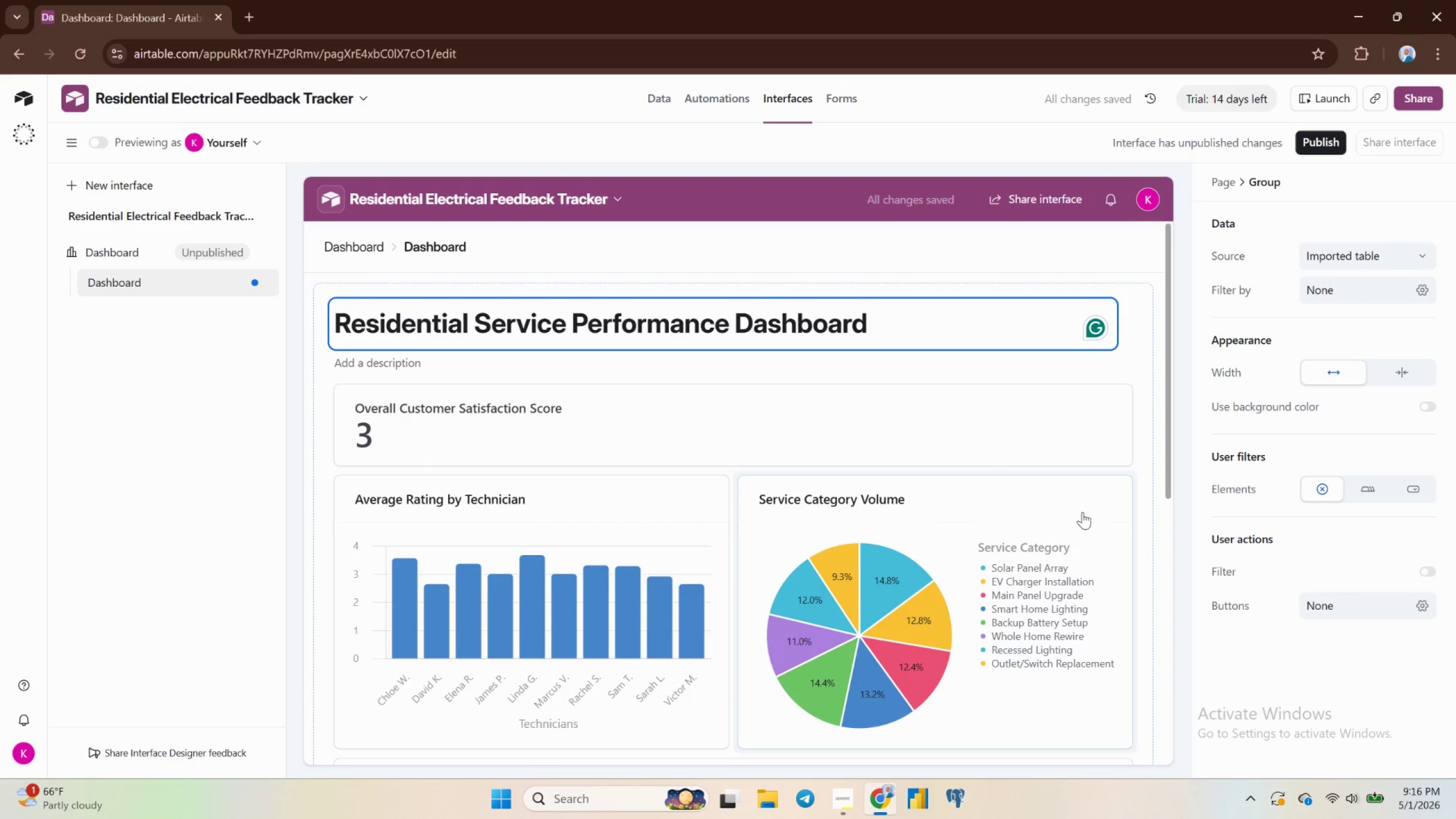 
left_click([1089, 495])
 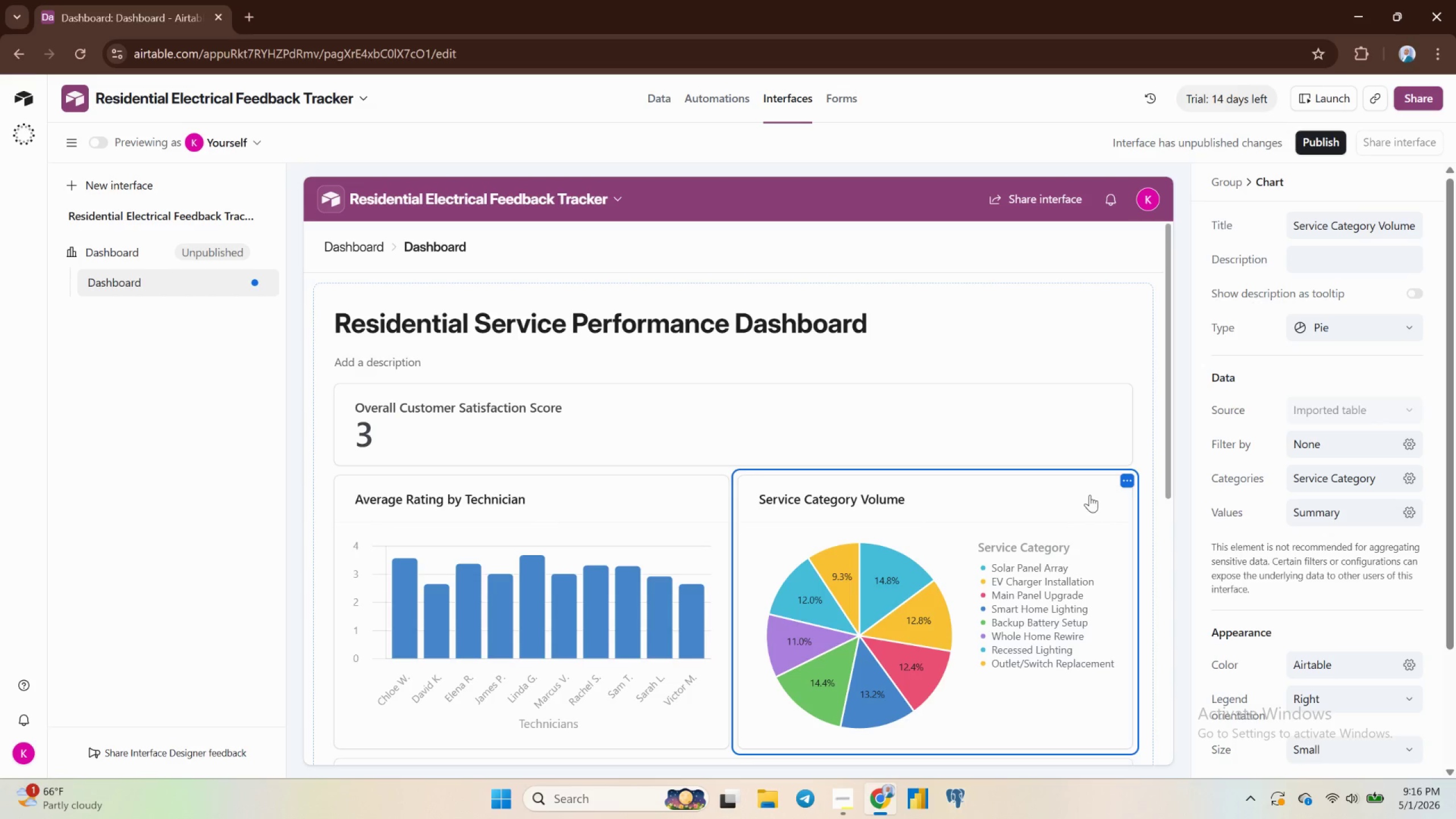 
wait(9.7)
 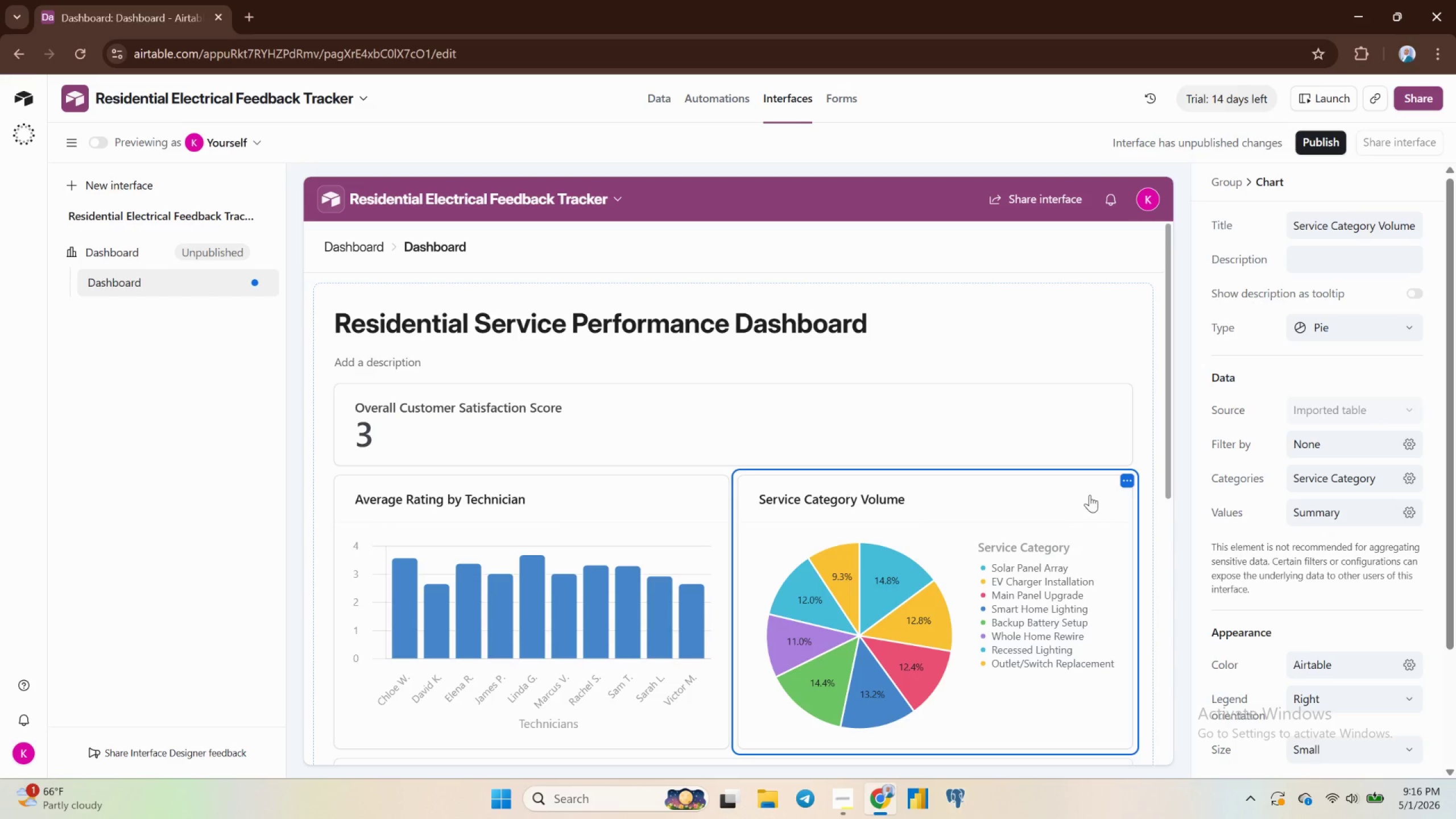 
mouse_move([1062, 434])
 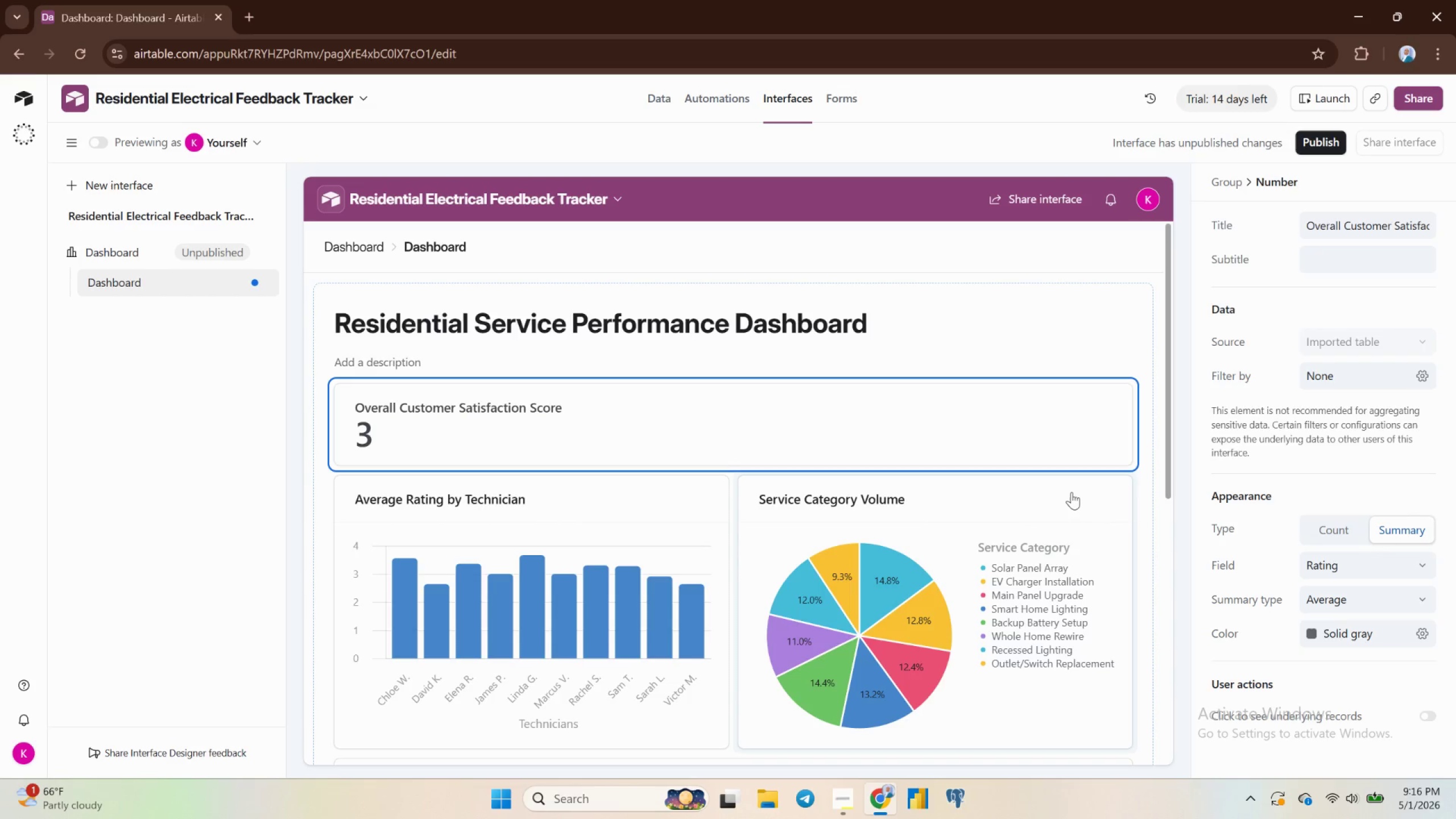 
left_click([1072, 492])
 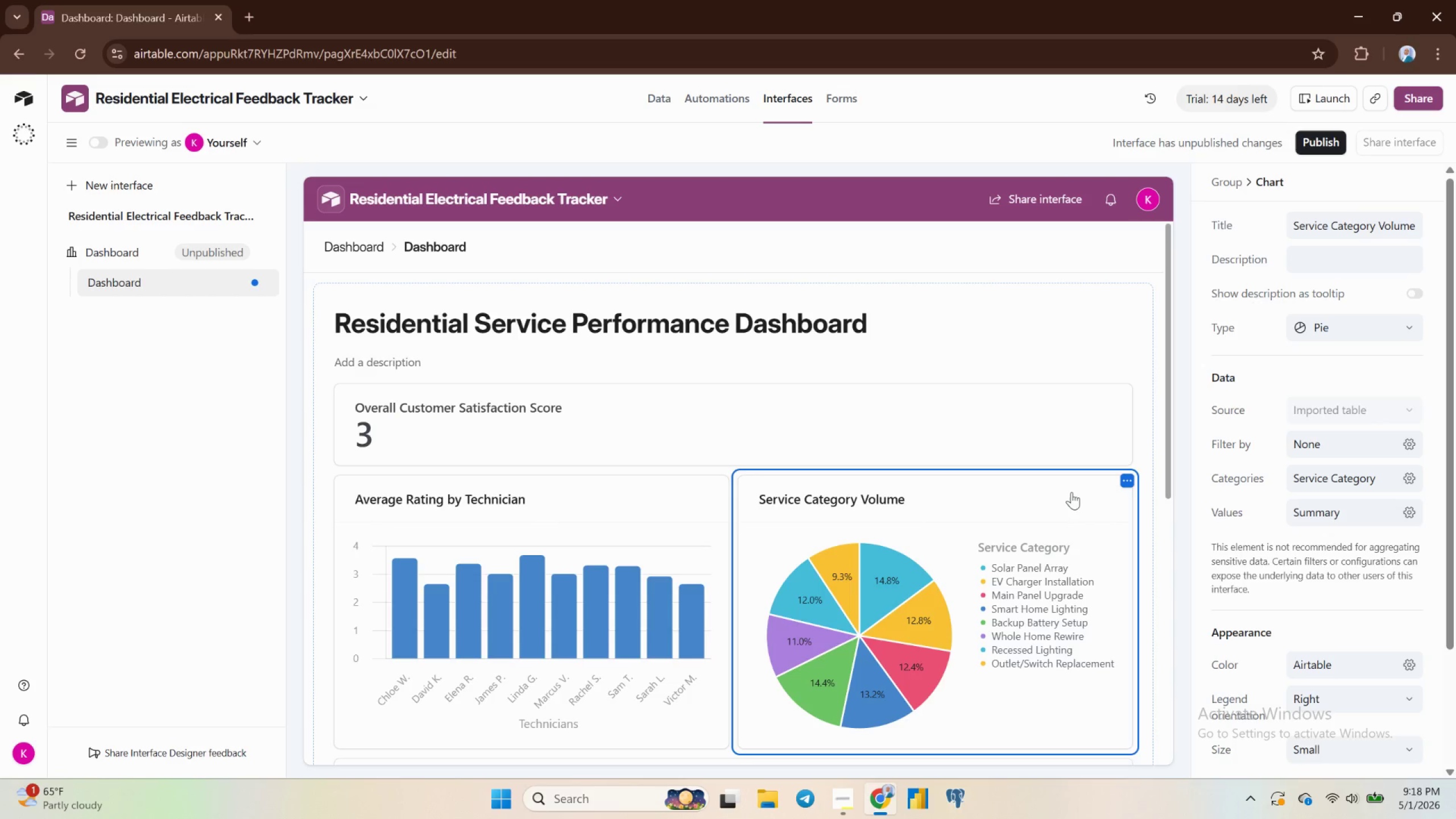 
wait(71.5)
 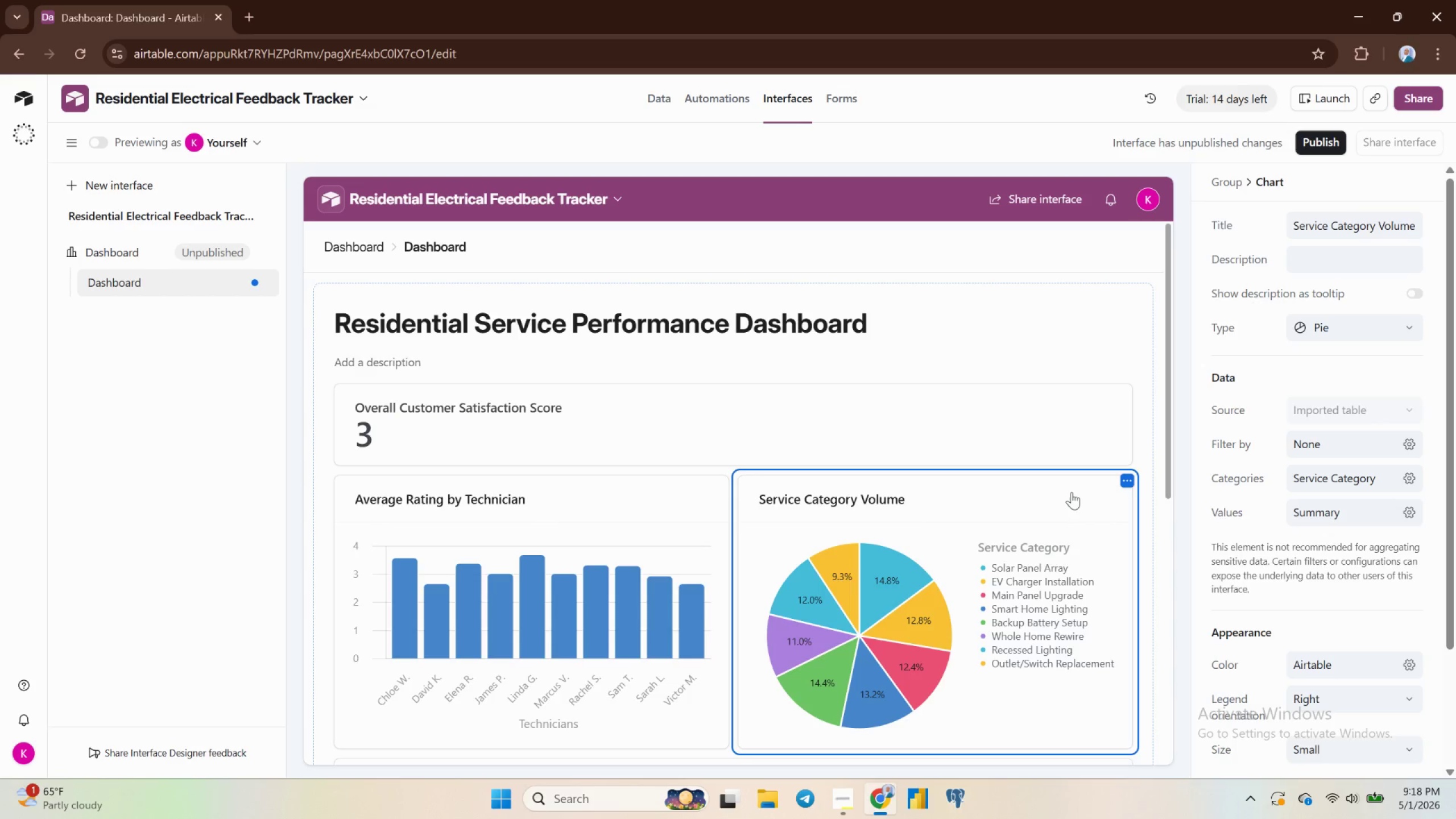 
left_click([1155, 278])
 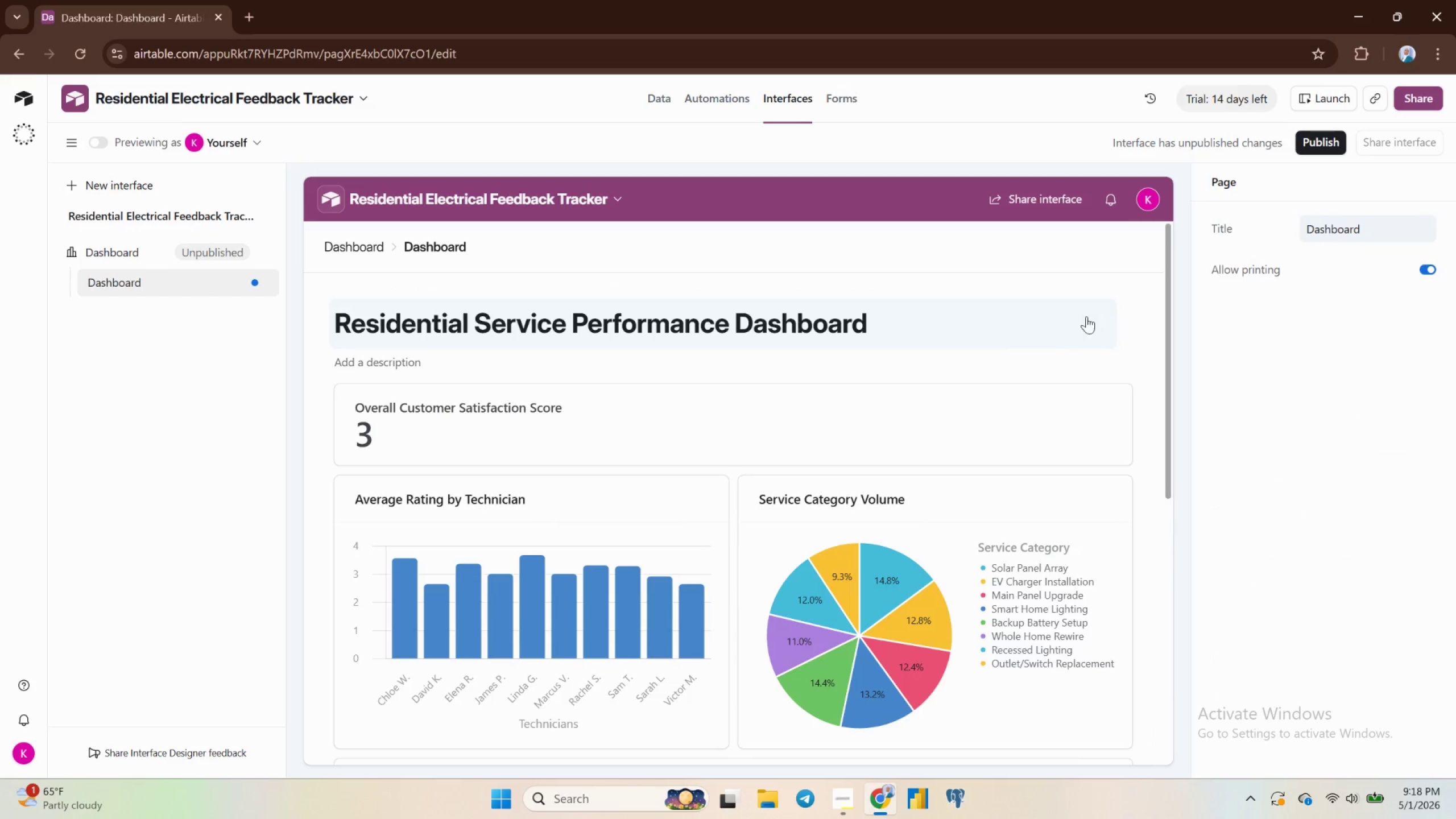 
scroll: coordinate [757, 380], scroll_direction: down, amount: 9.0
 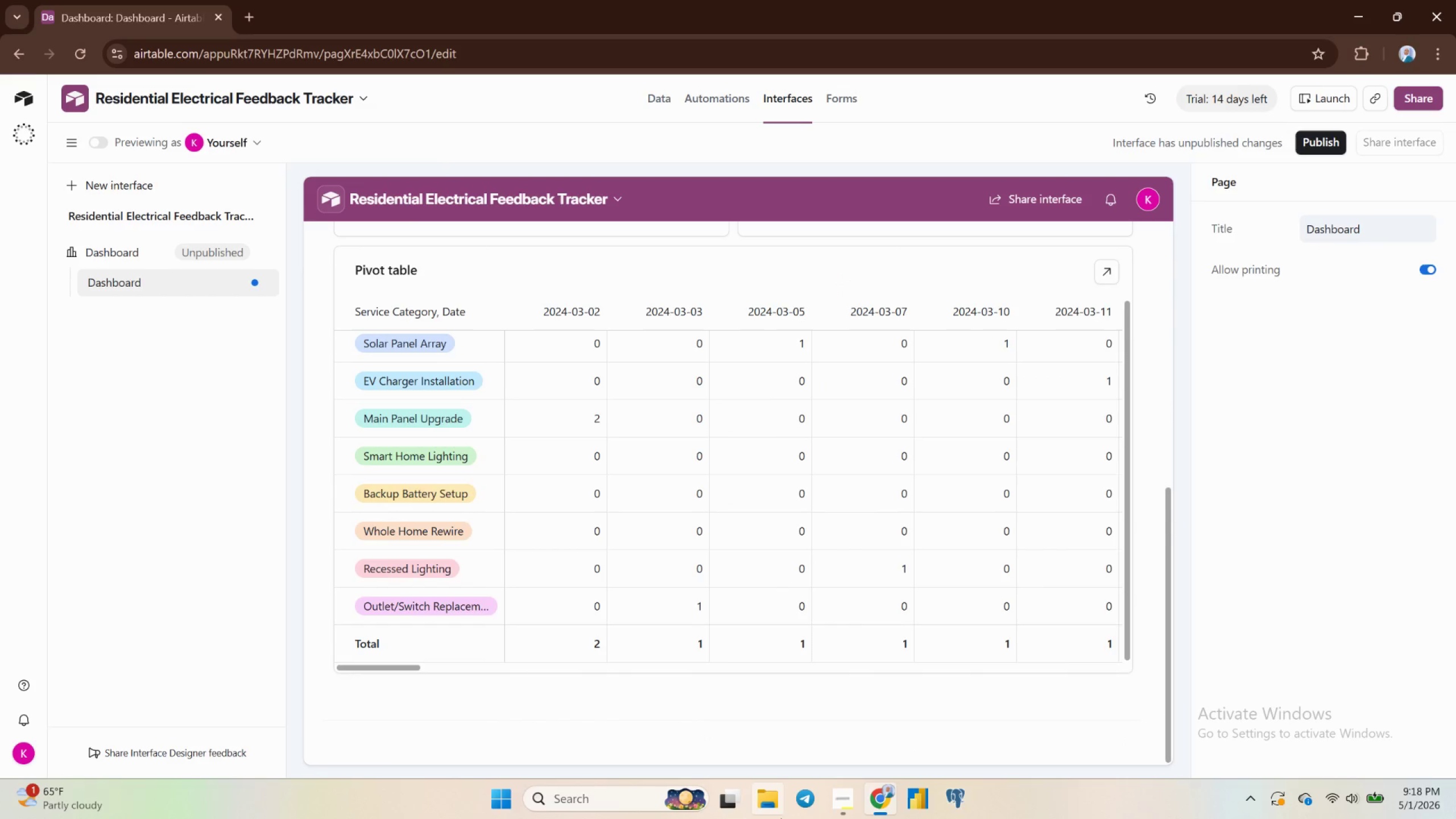 
left_click([852, 808])